 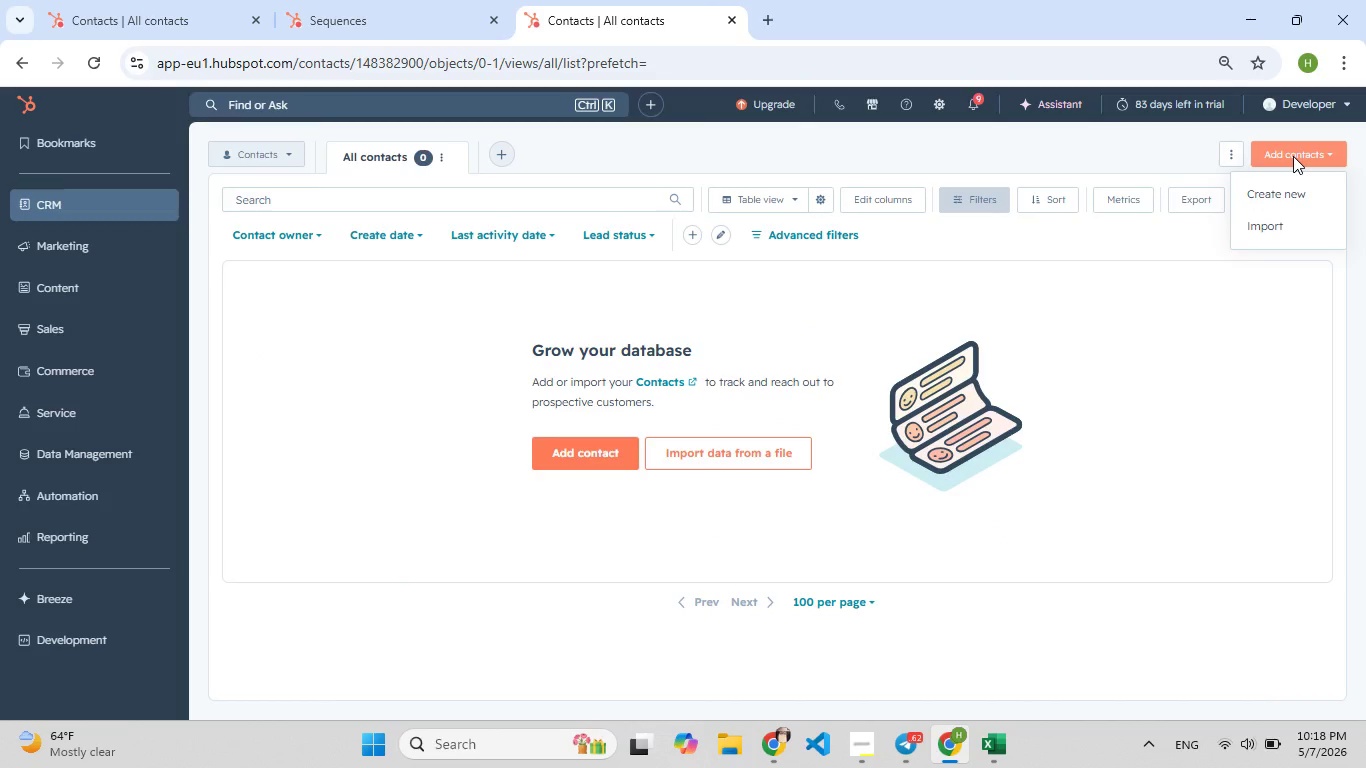 
left_click([1274, 227])
 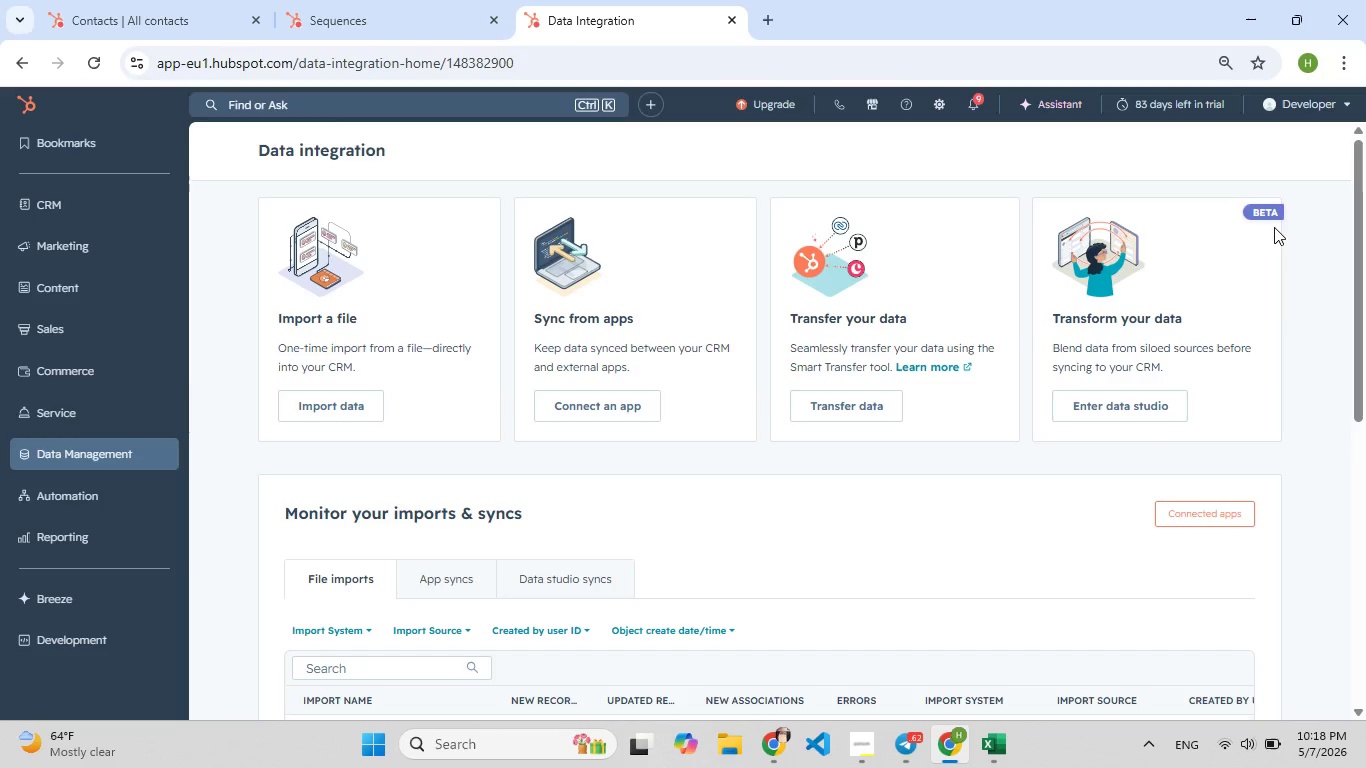 
wait(29.95)
 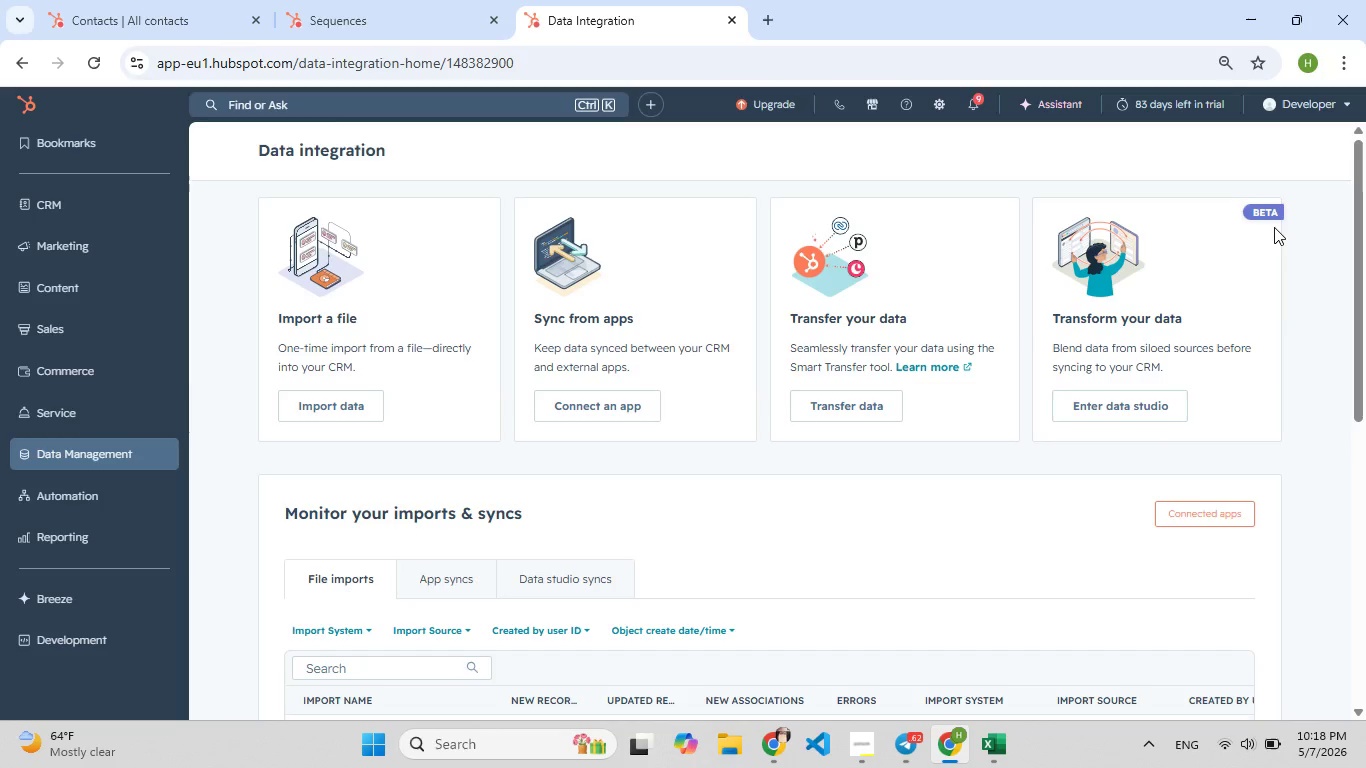 
left_click([364, 410])
 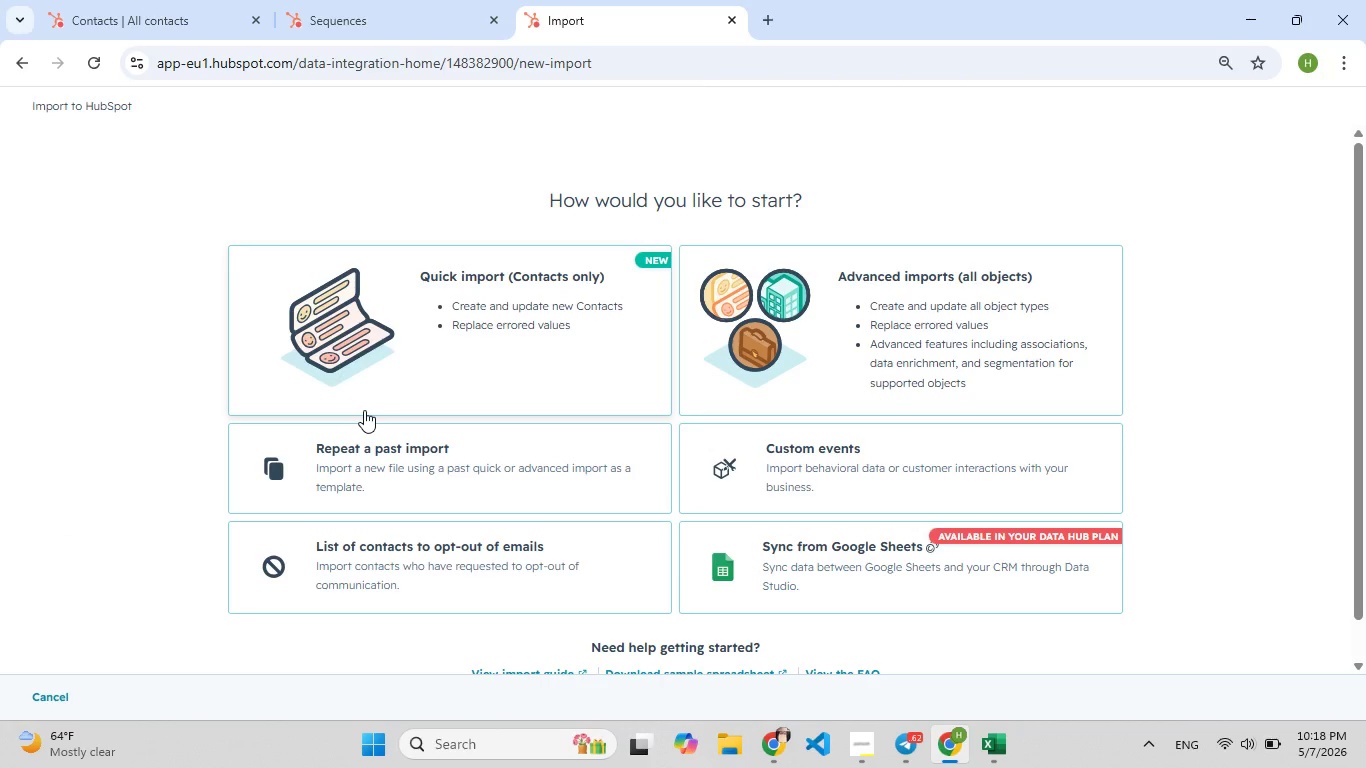 
wait(8.91)
 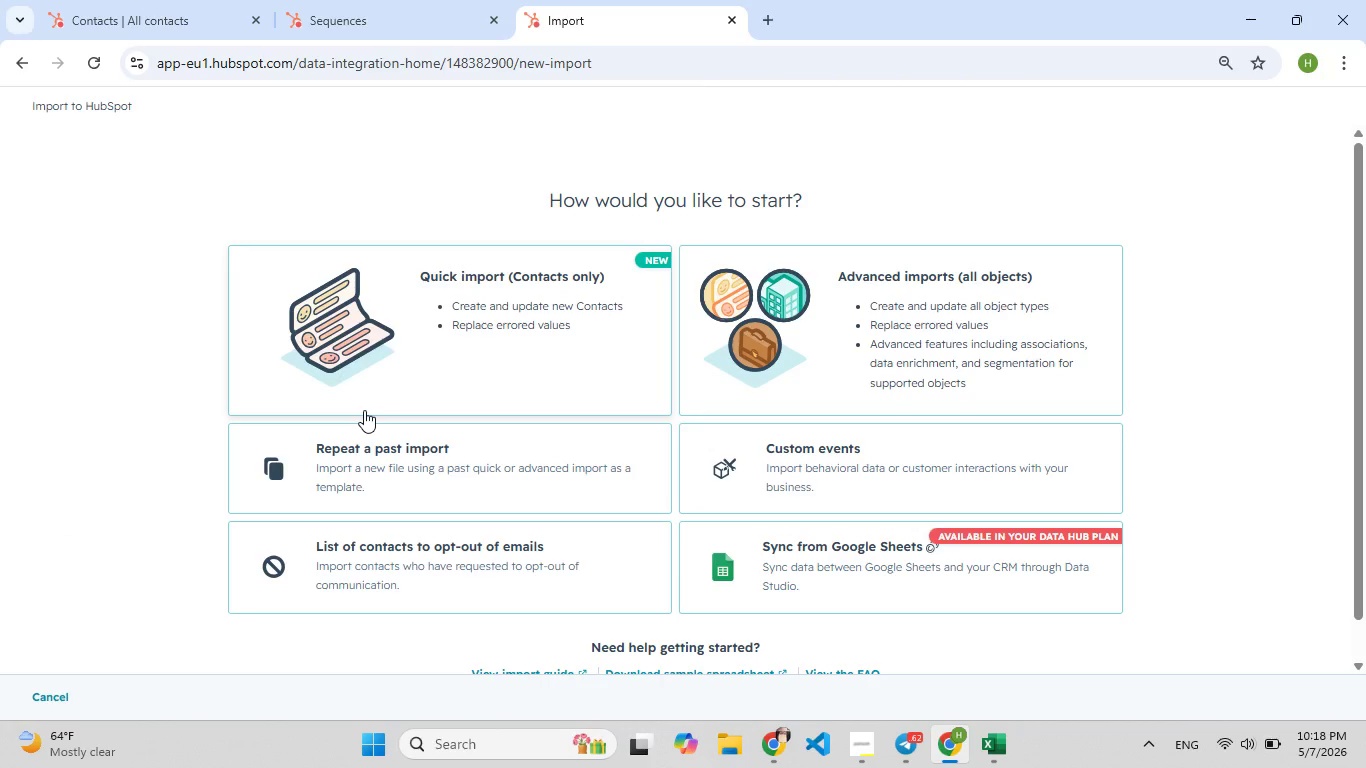 
left_click([507, 343])
 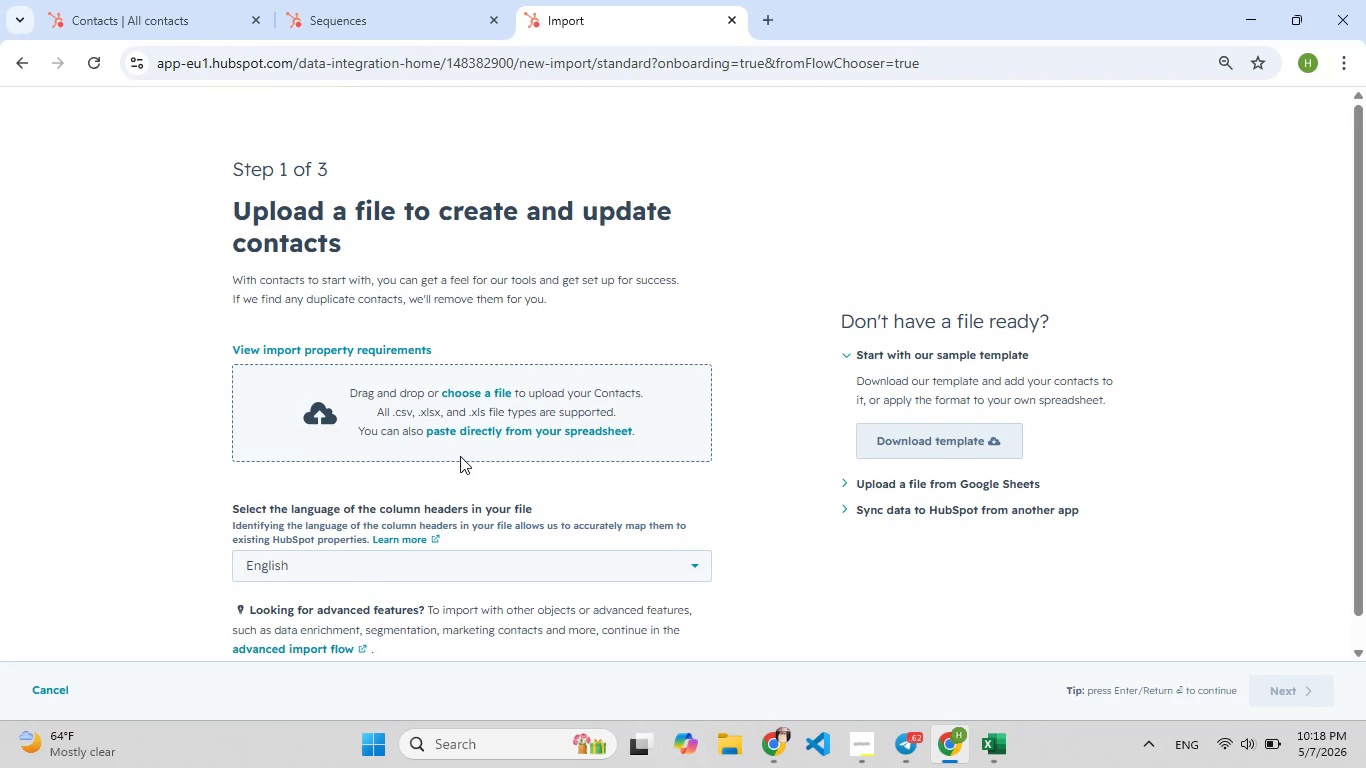 
mouse_move([600, -43])
 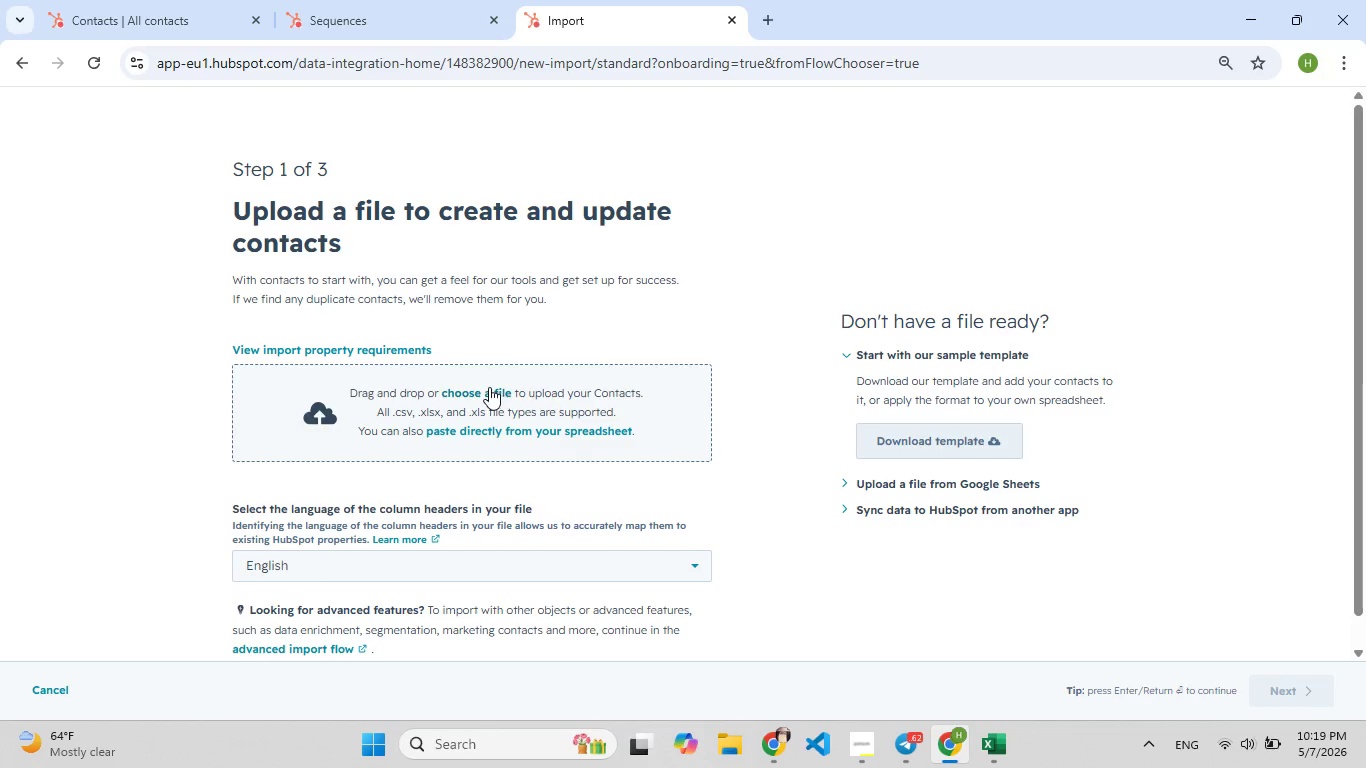 
left_click([488, 387])
 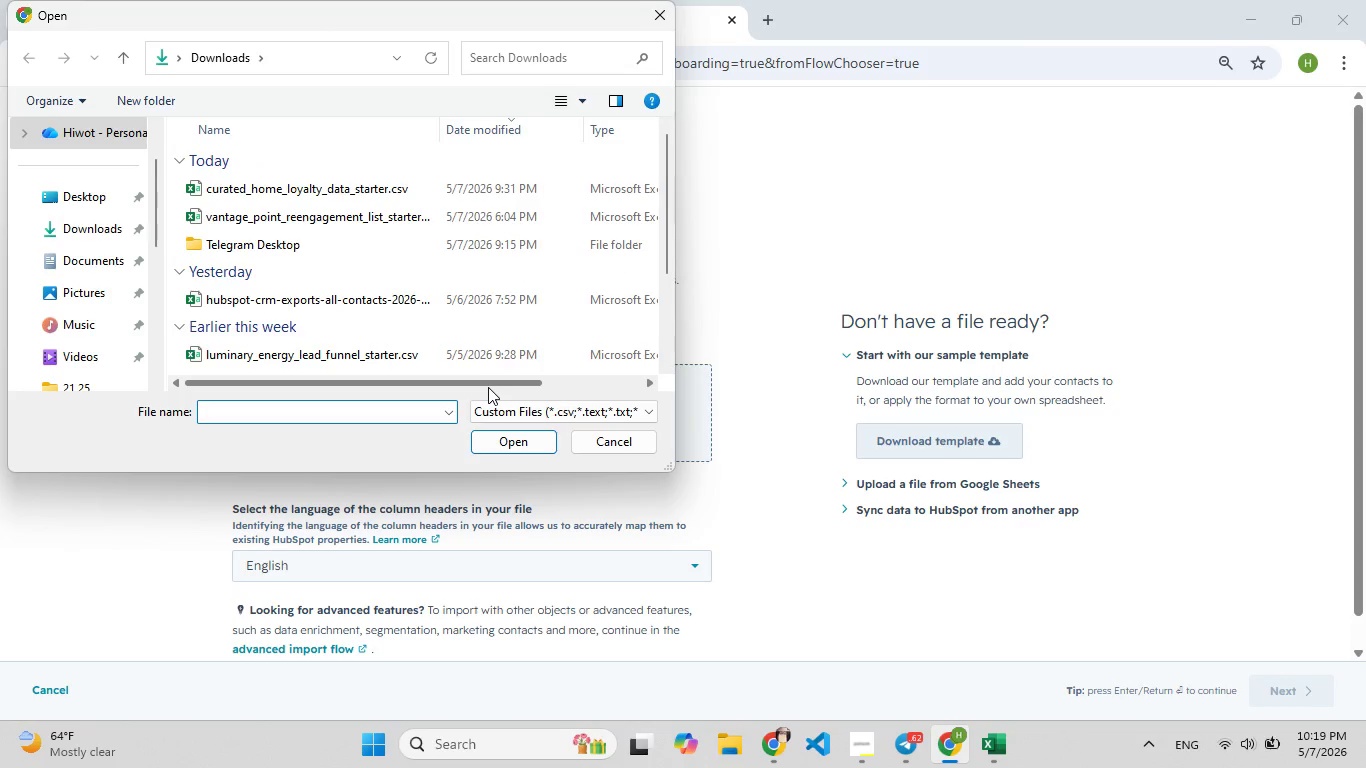 
wait(6.05)
 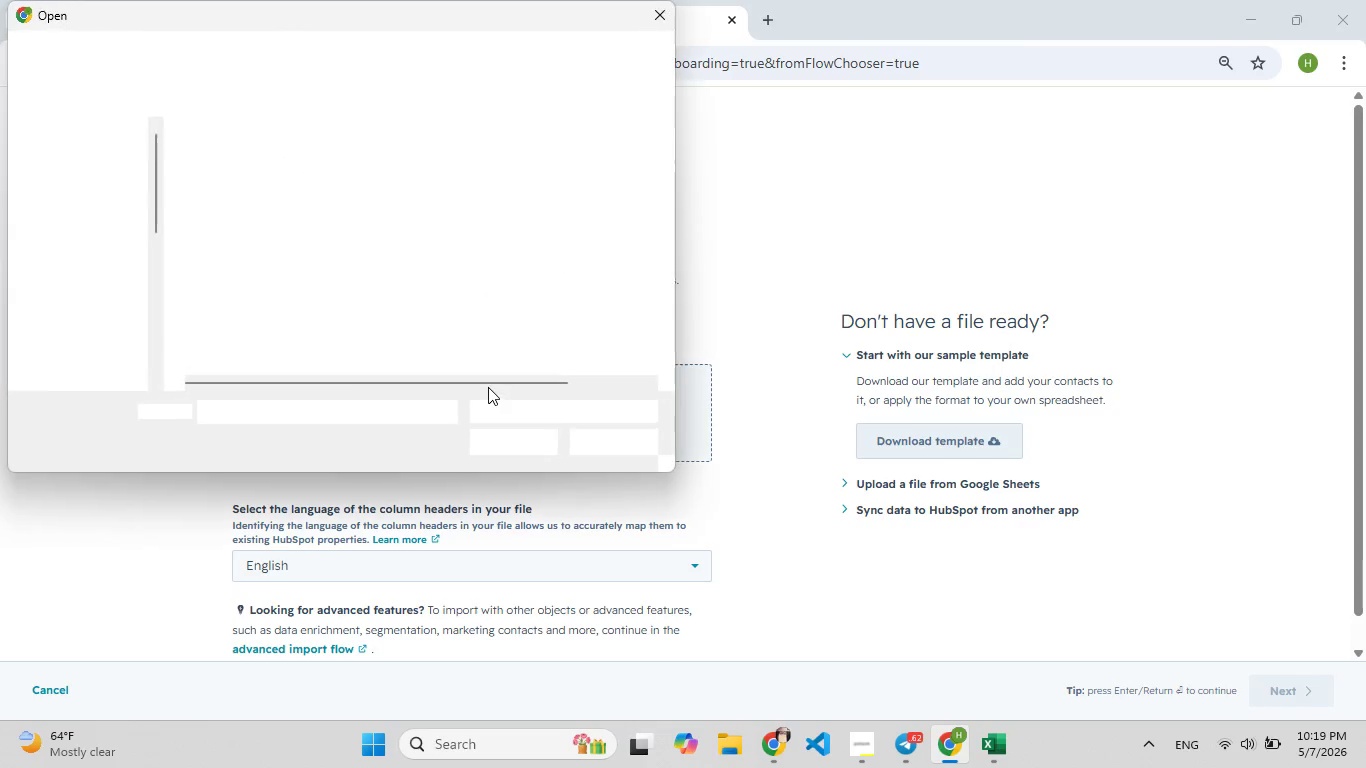 
double_click([341, 188])
 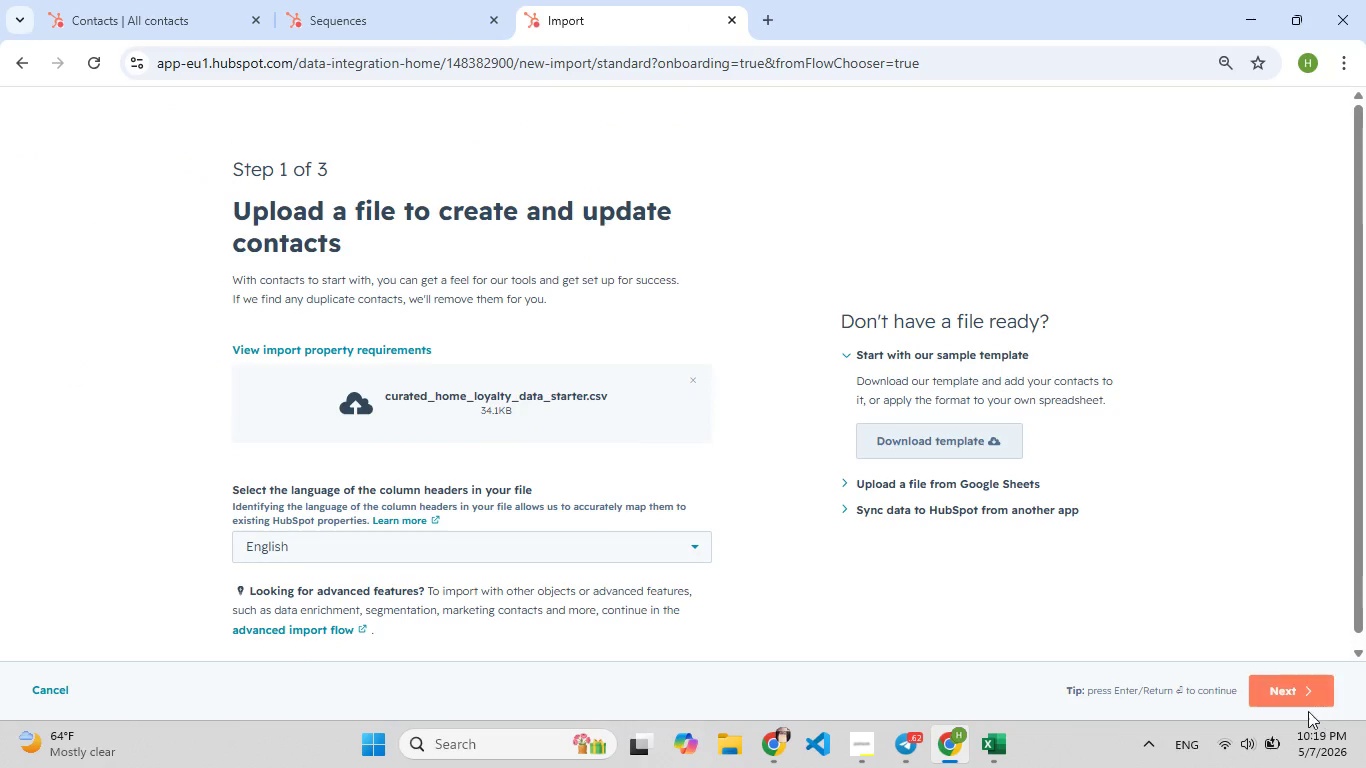 
left_click([1298, 705])
 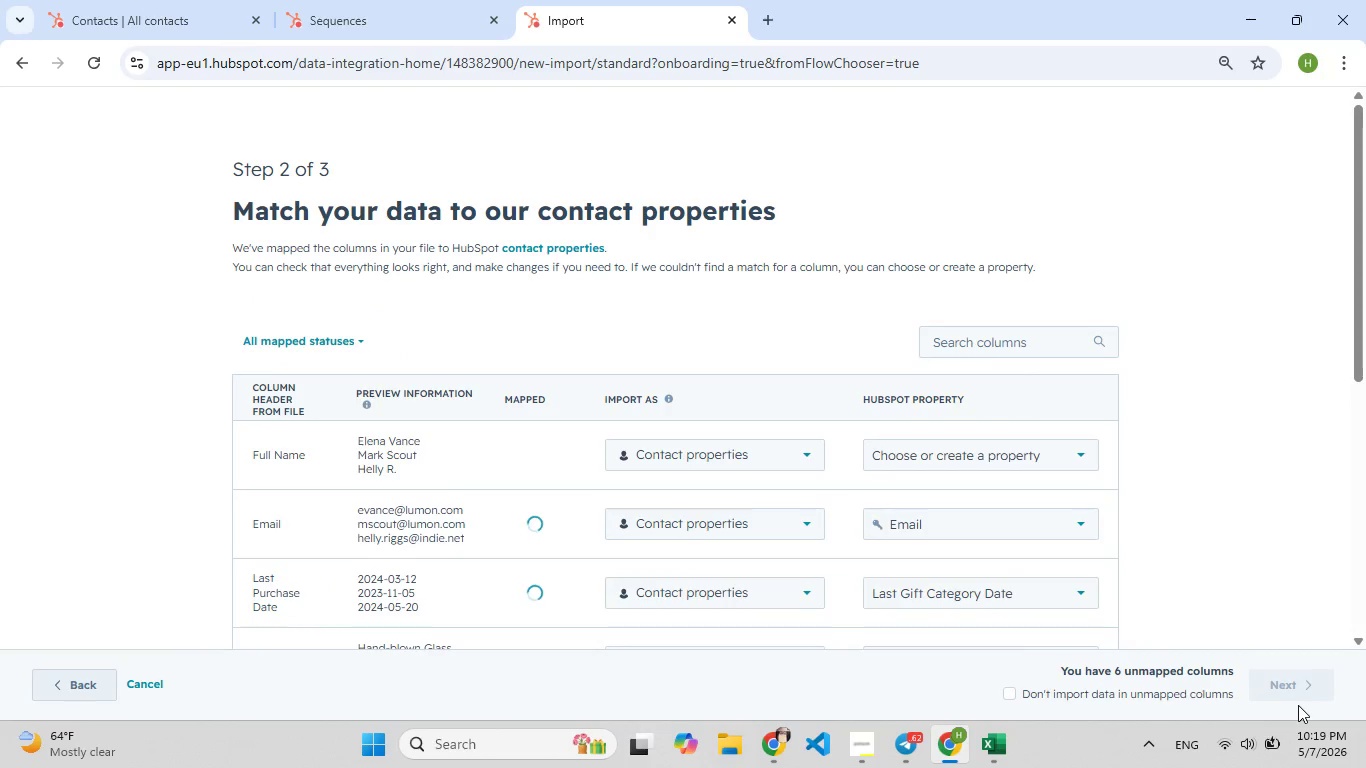 
mouse_move([796, 325])
 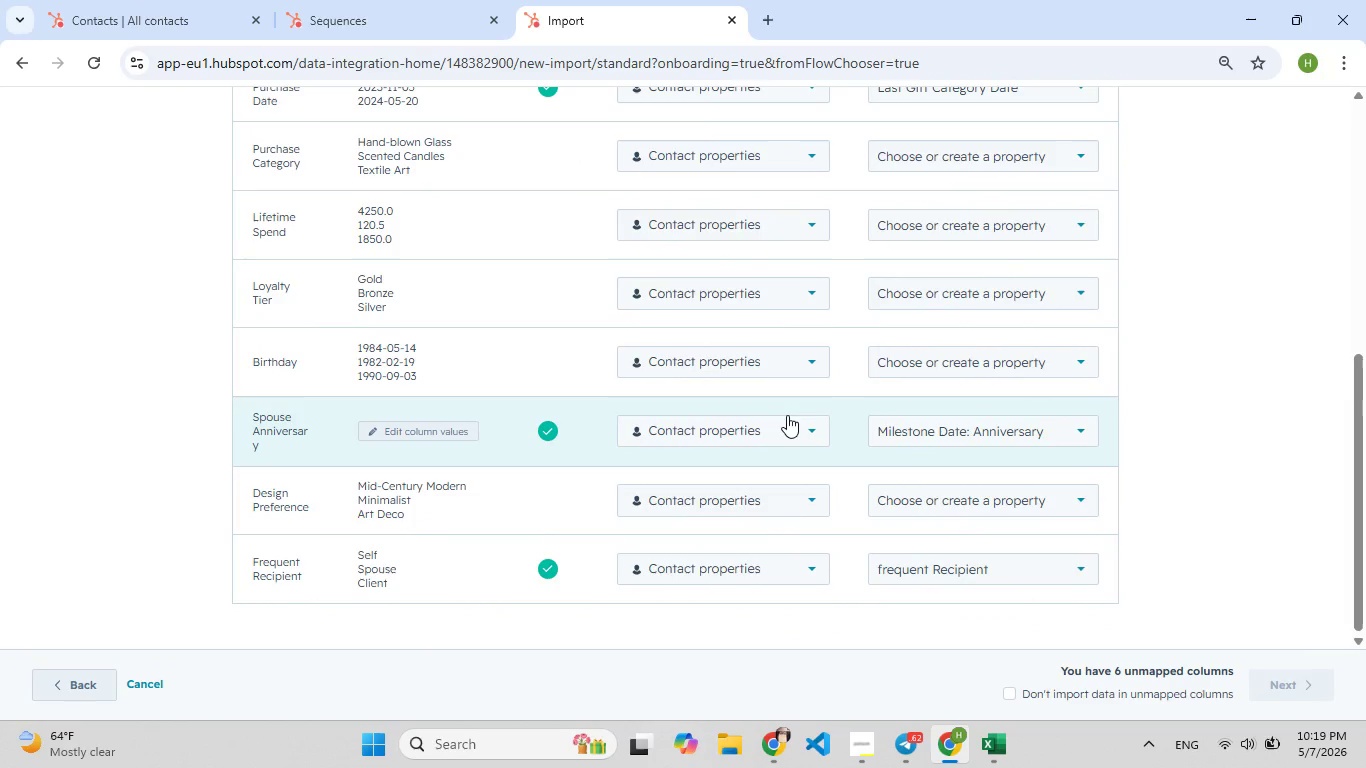 
left_click([1065, 354])
 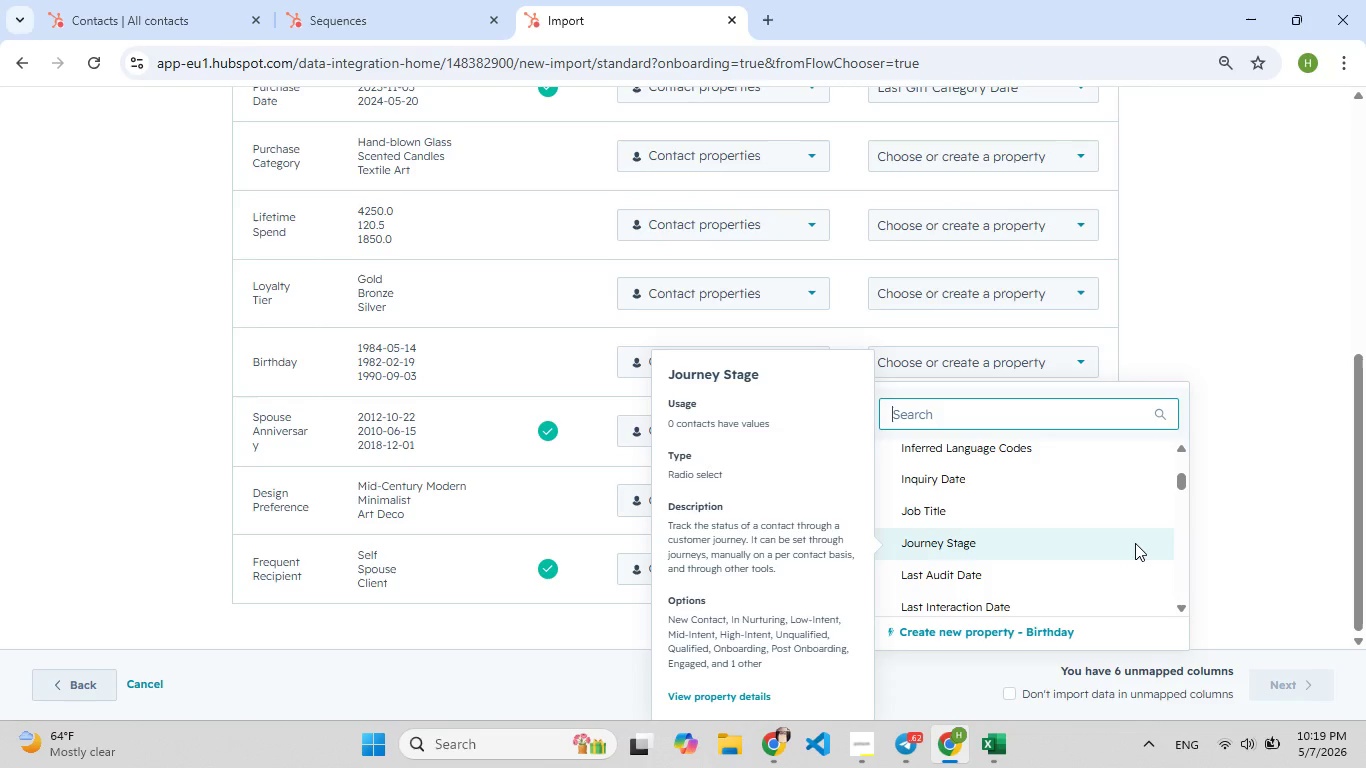 
wait(23.95)
 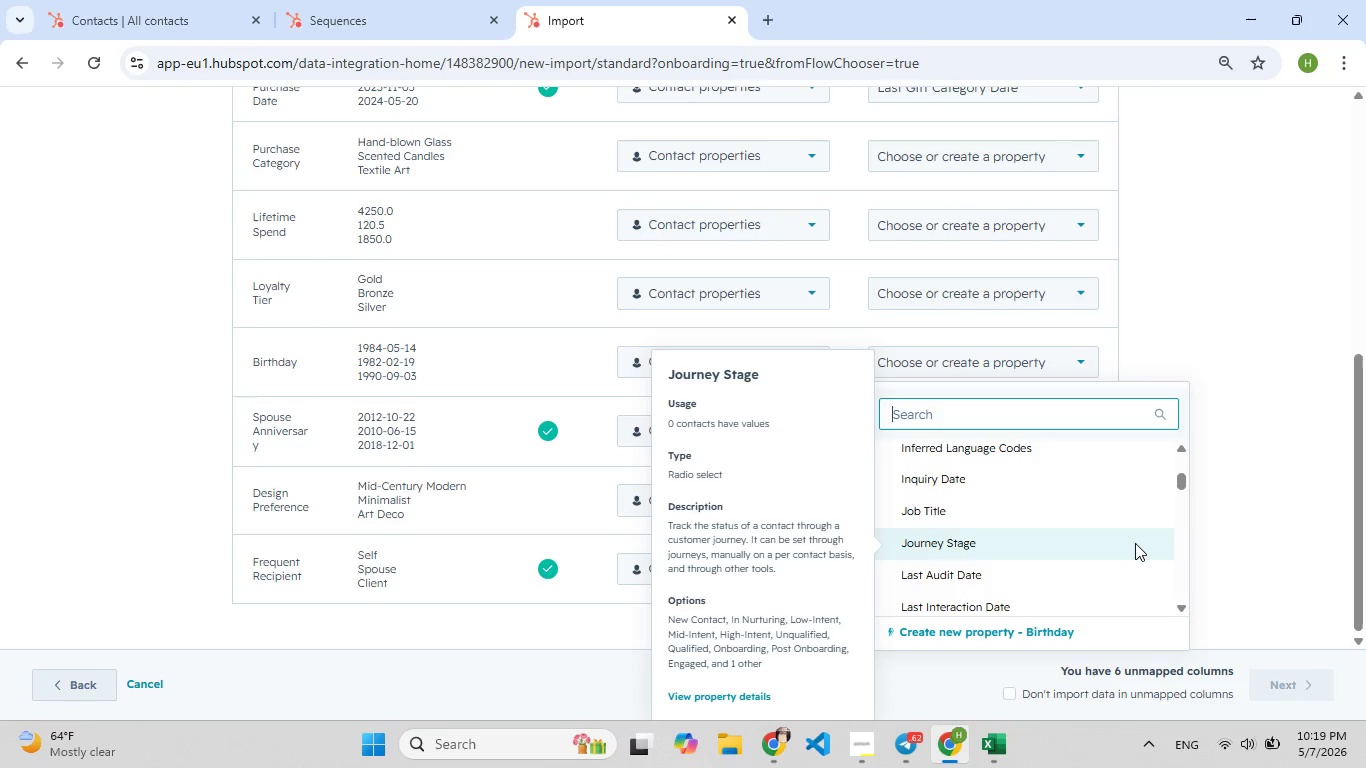 
left_click([1029, 410])
 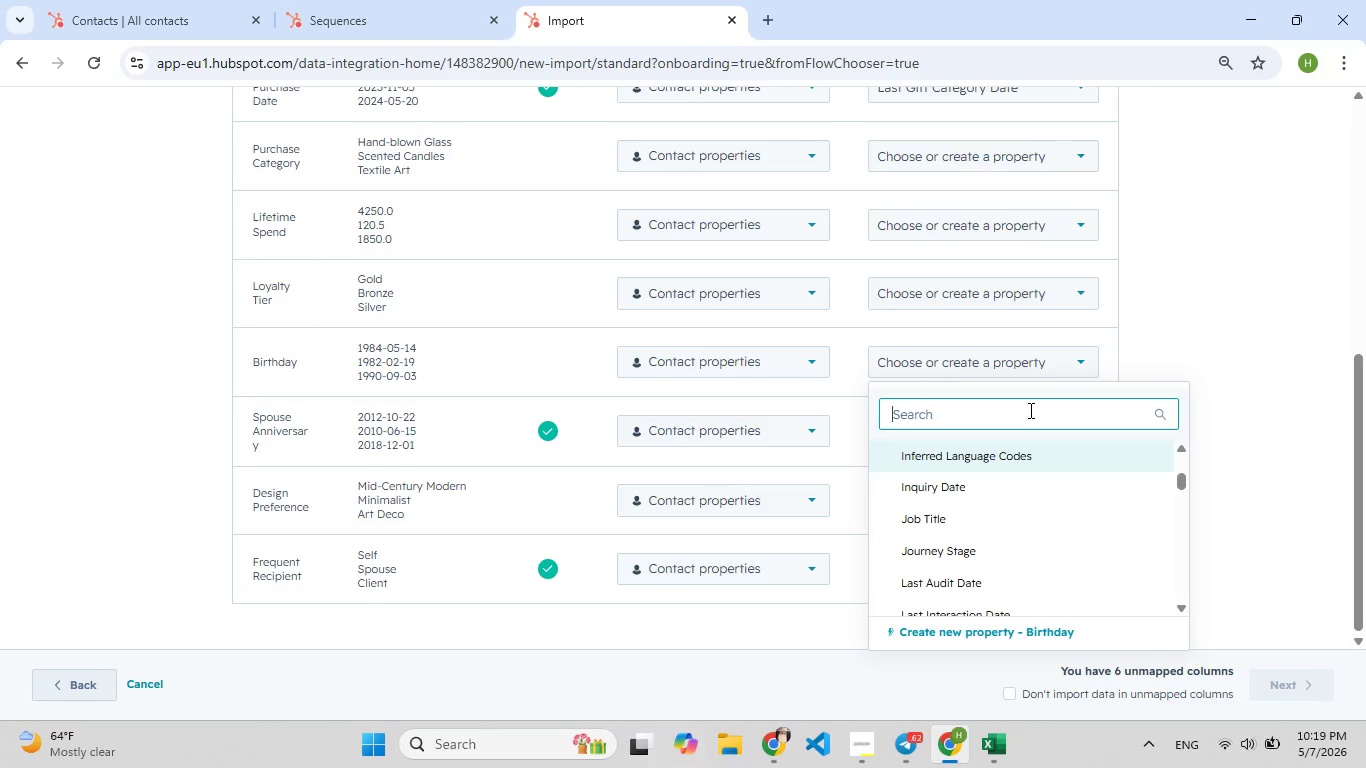 
type(bu)
key(Backspace)
type([F9])
 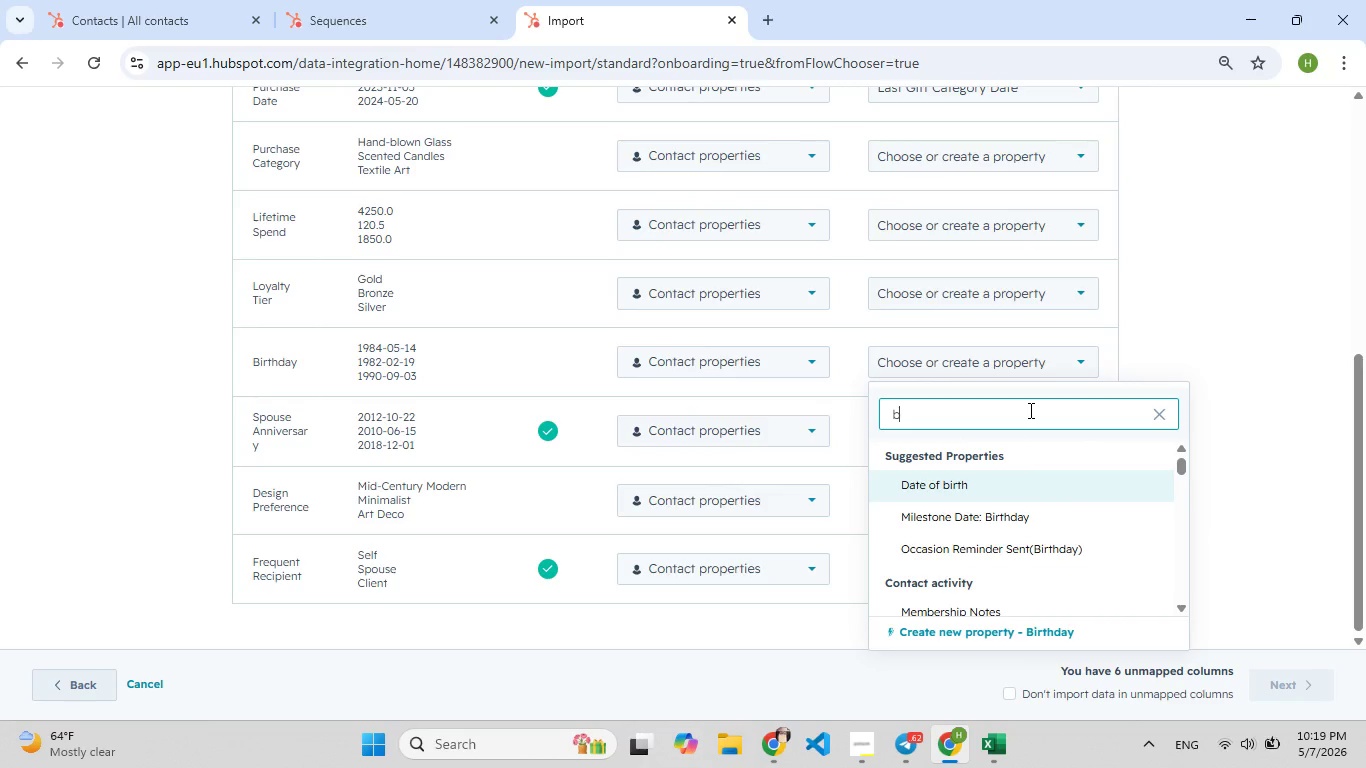 
type(irt)
 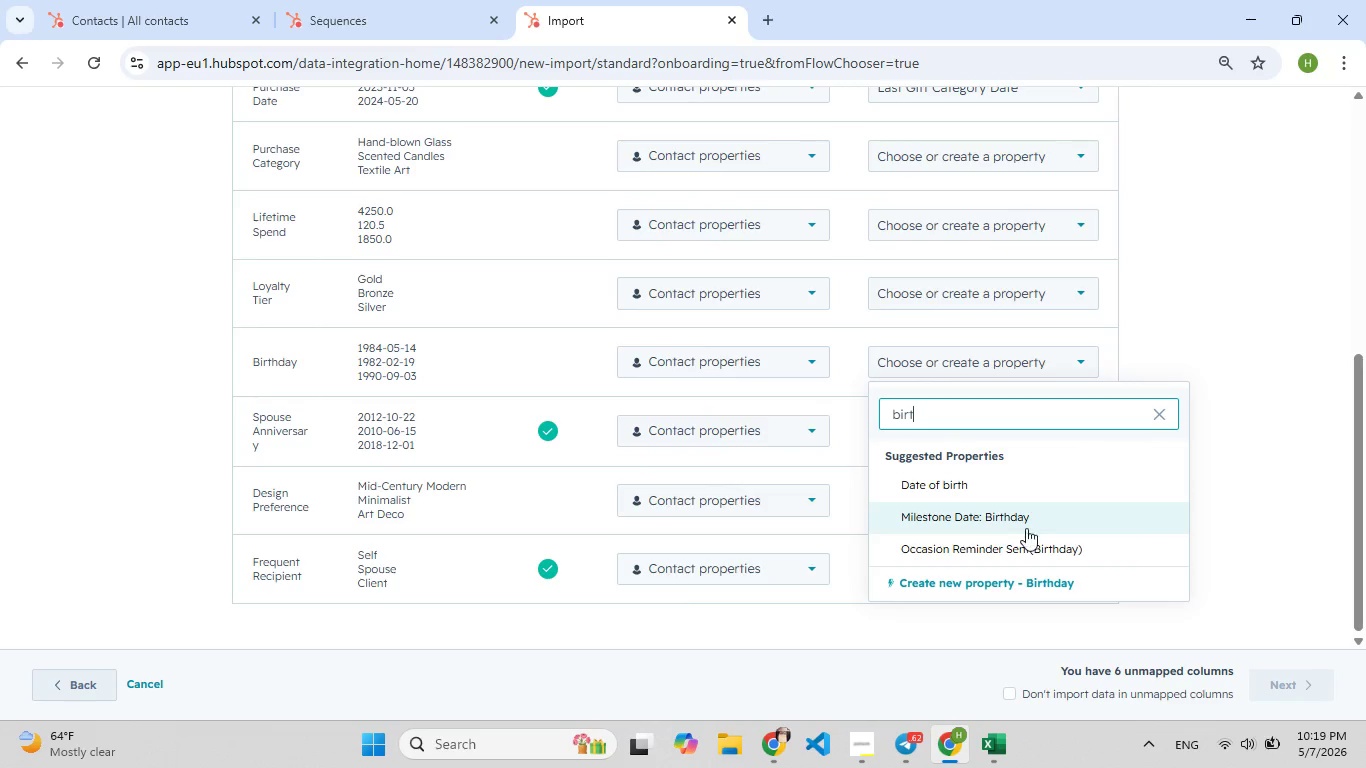 
left_click([1026, 526])
 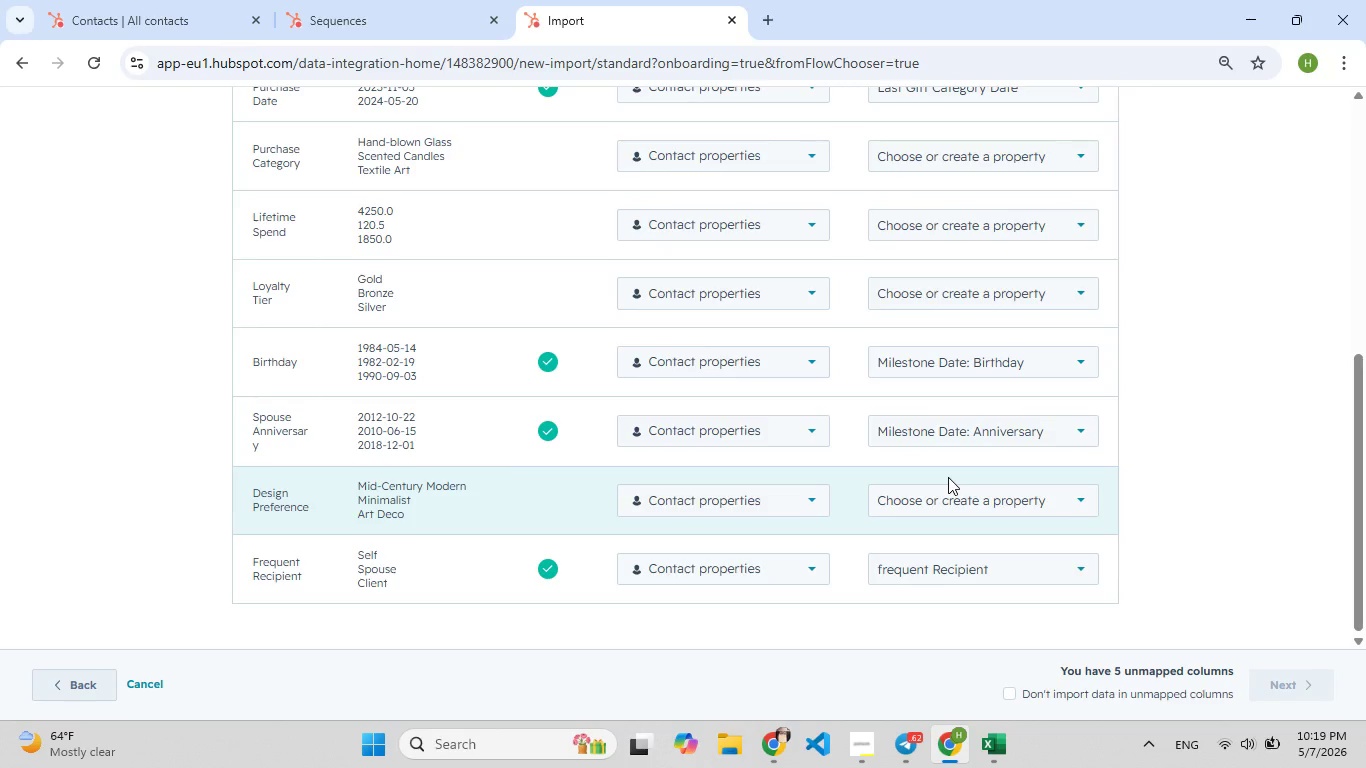 
wait(8.59)
 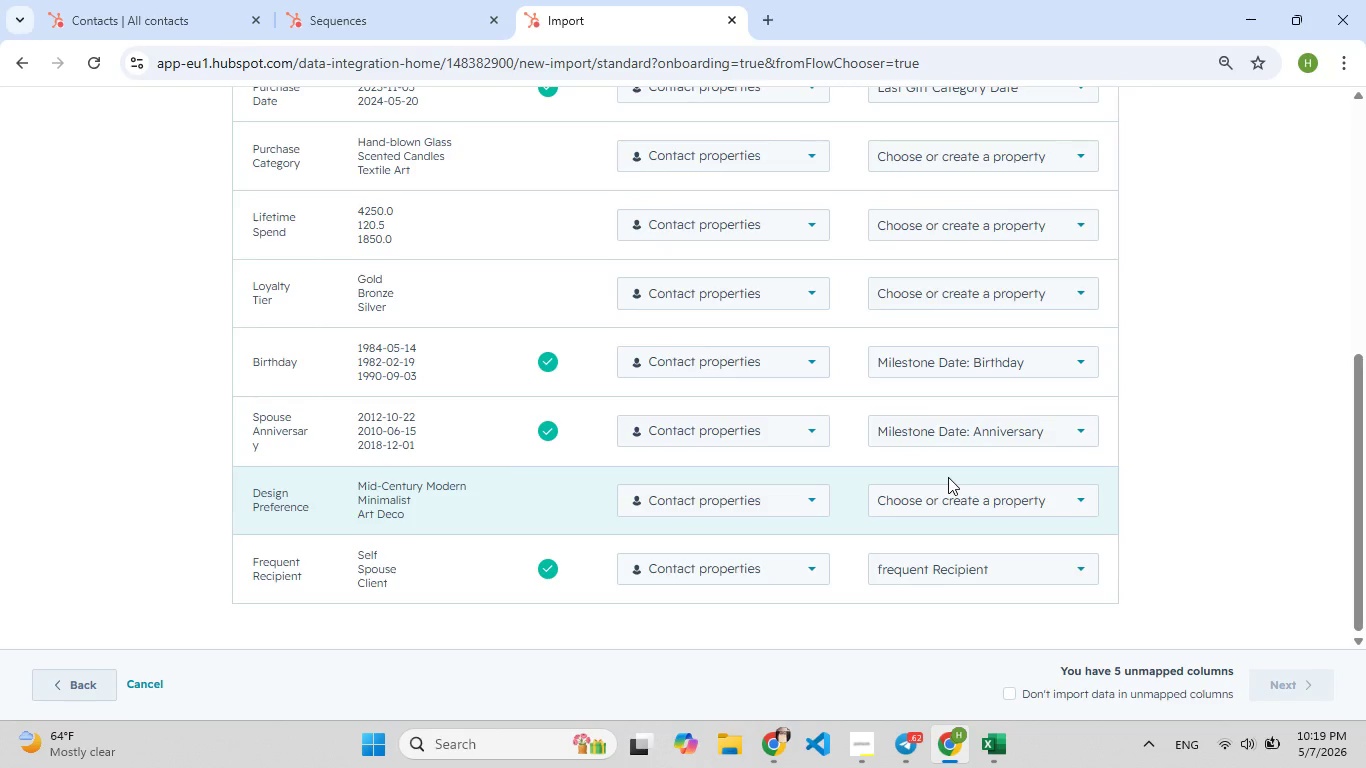 
left_click([1020, 506])
 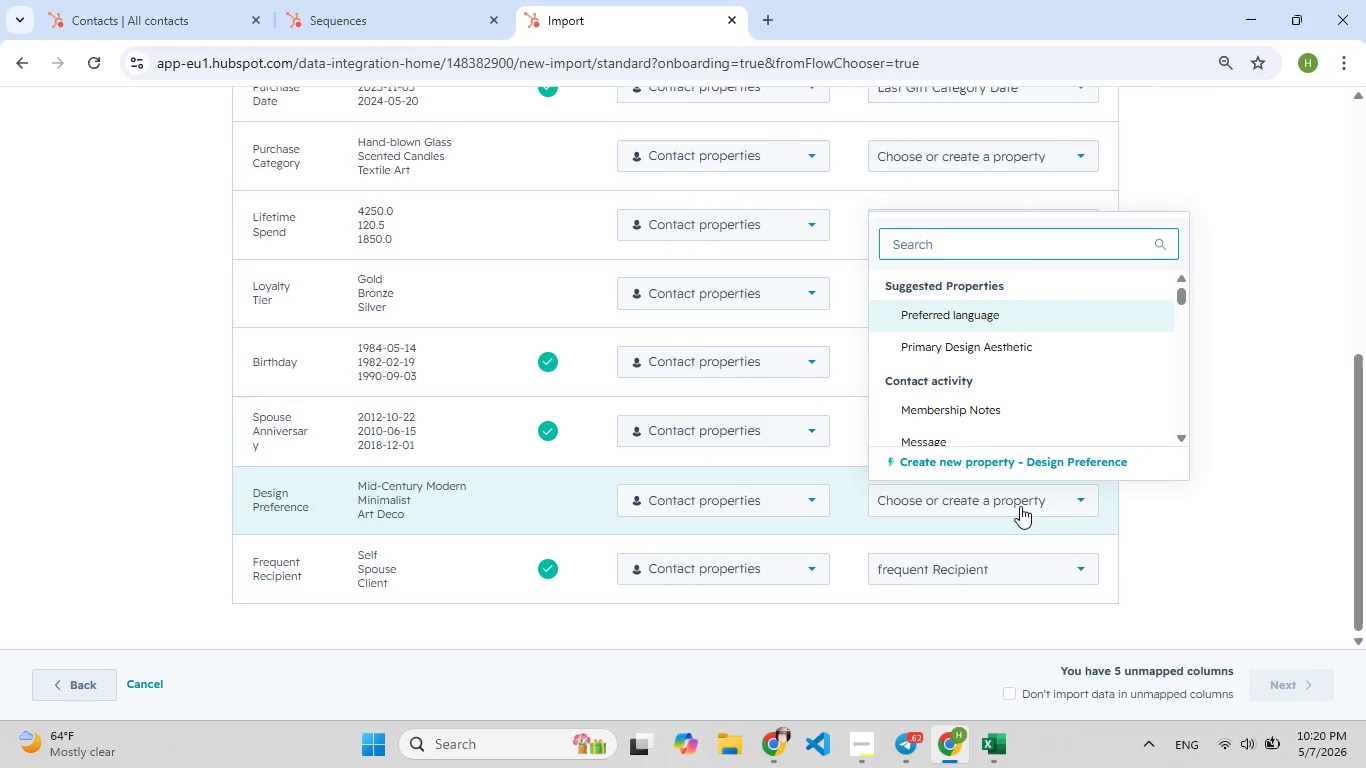 
type(desi[F8]g)
 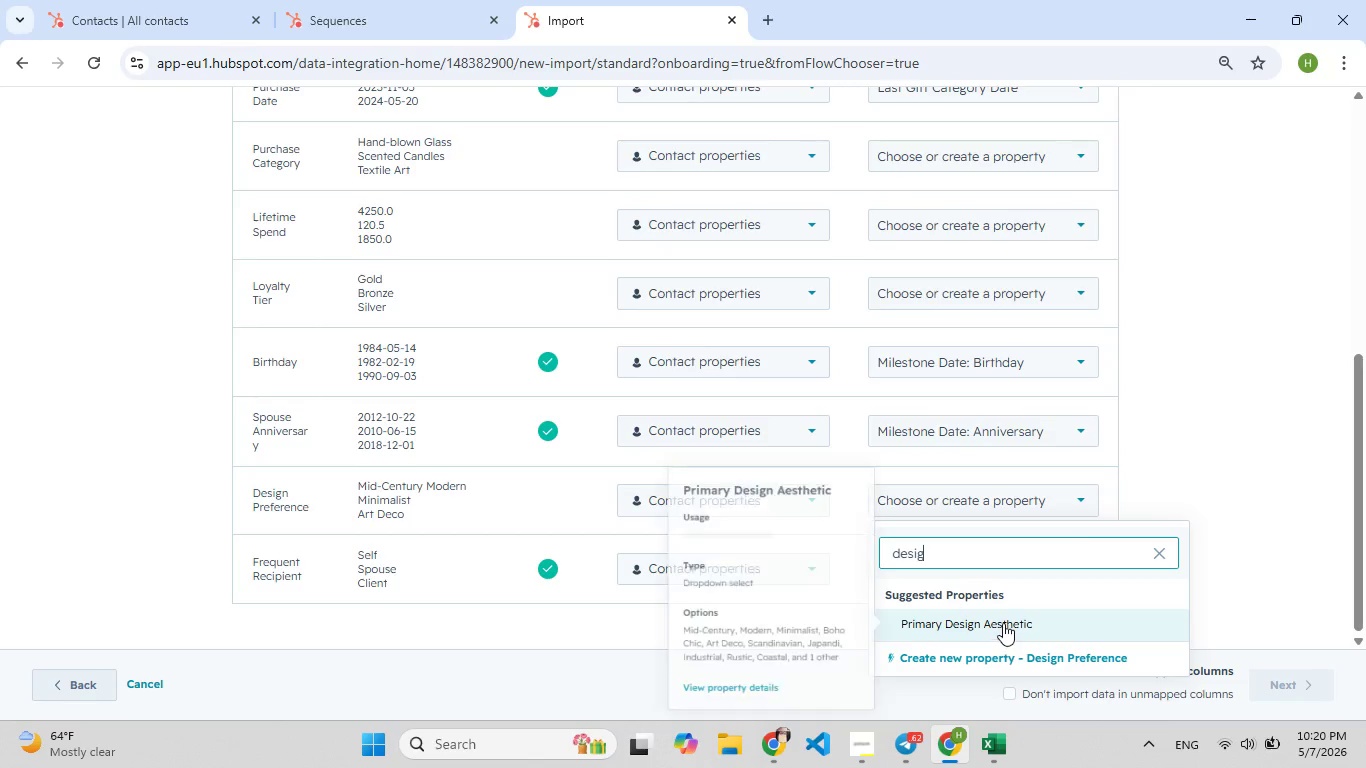 
left_click([1003, 623])
 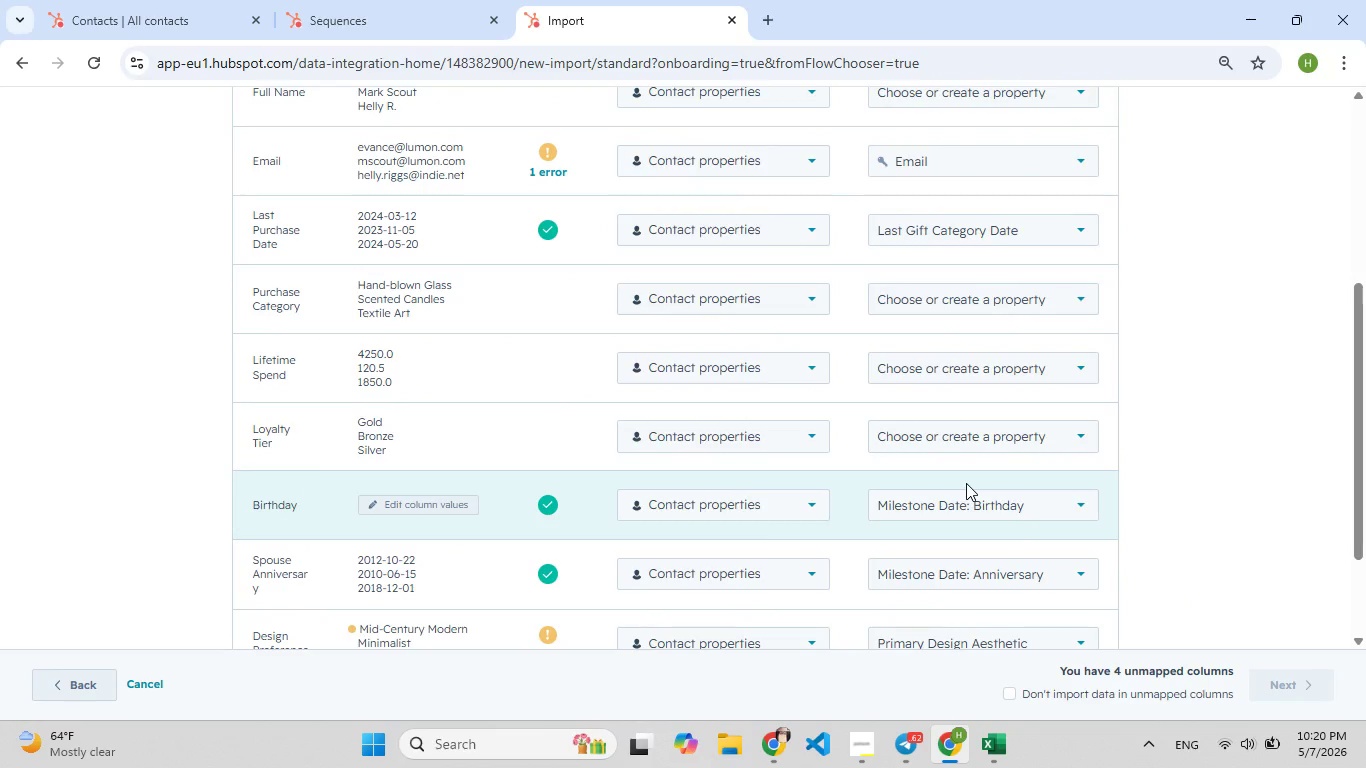 
wait(7.42)
 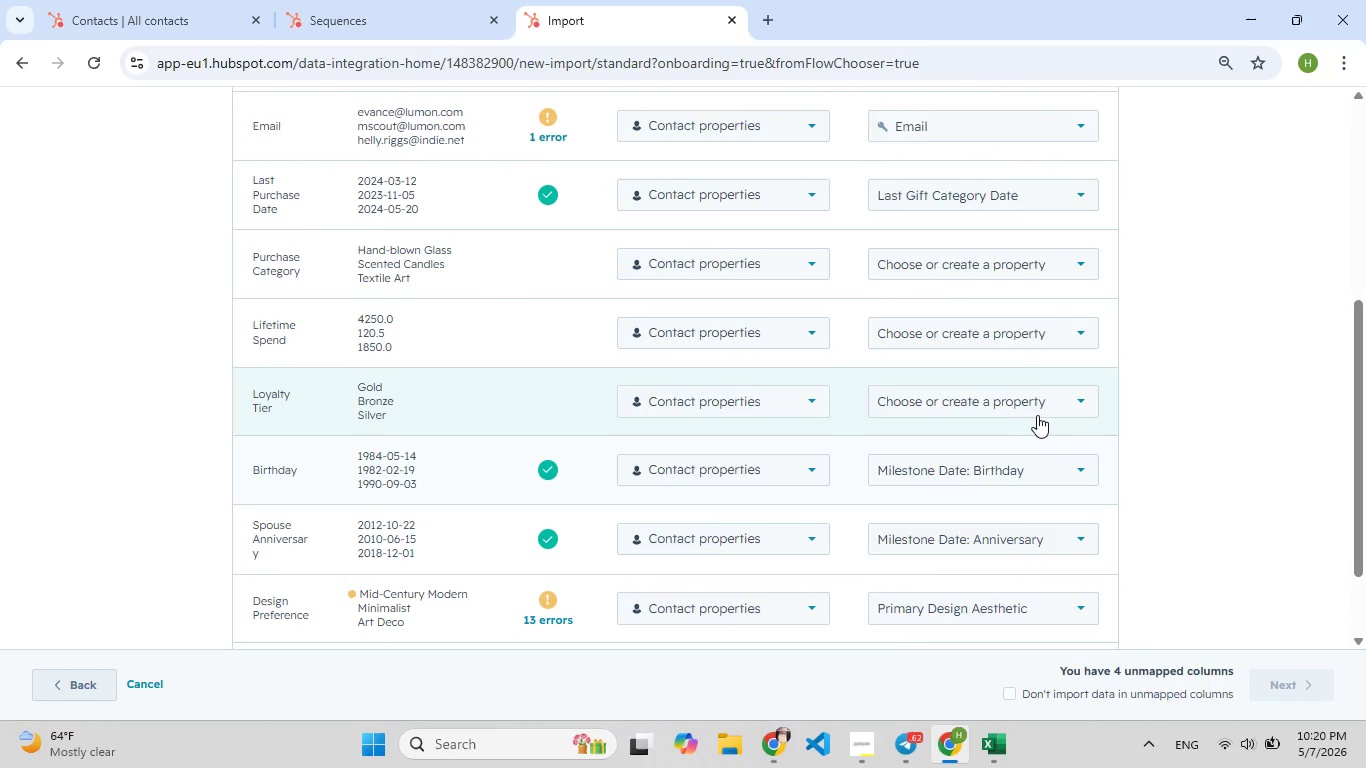 
left_click([1021, 438])
 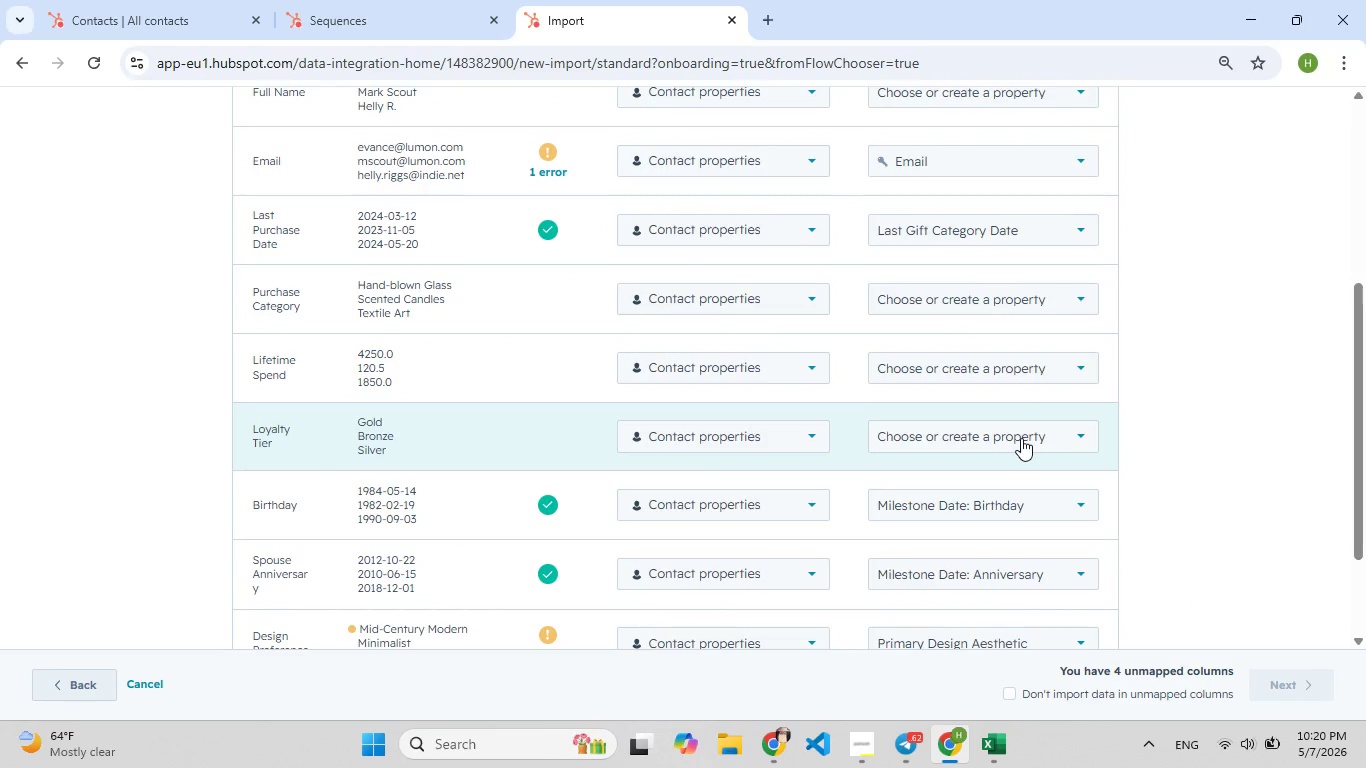 
type(loya)
 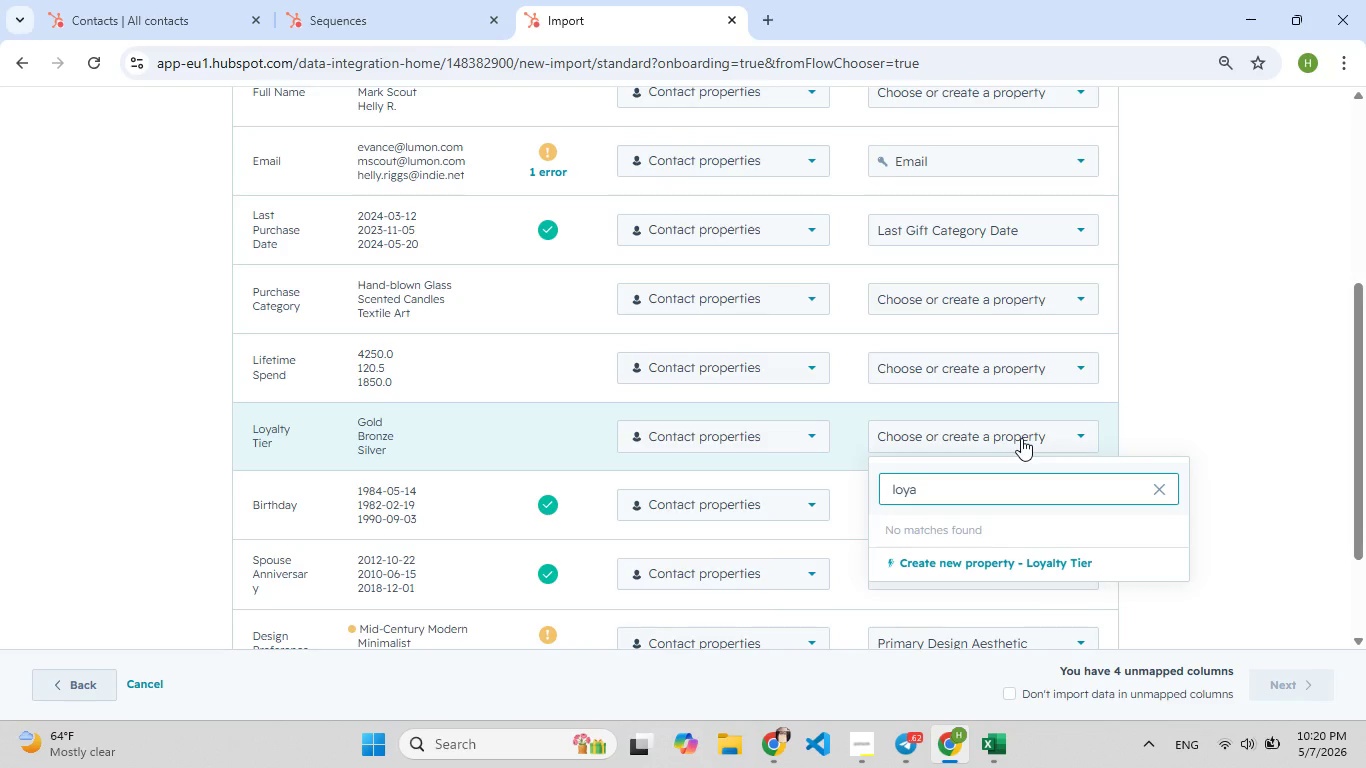 
wait(6.62)
 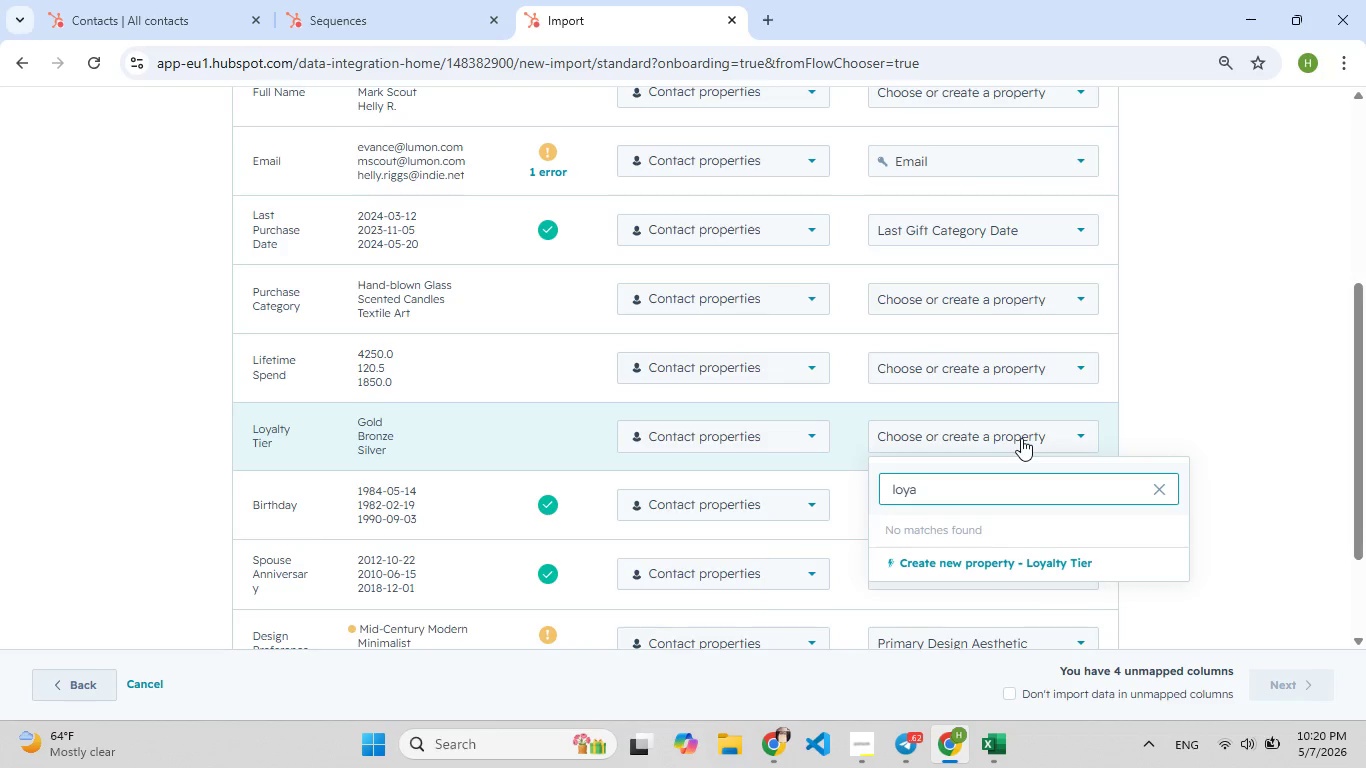 
hold_key(key=Backspace, duration=0.89)
 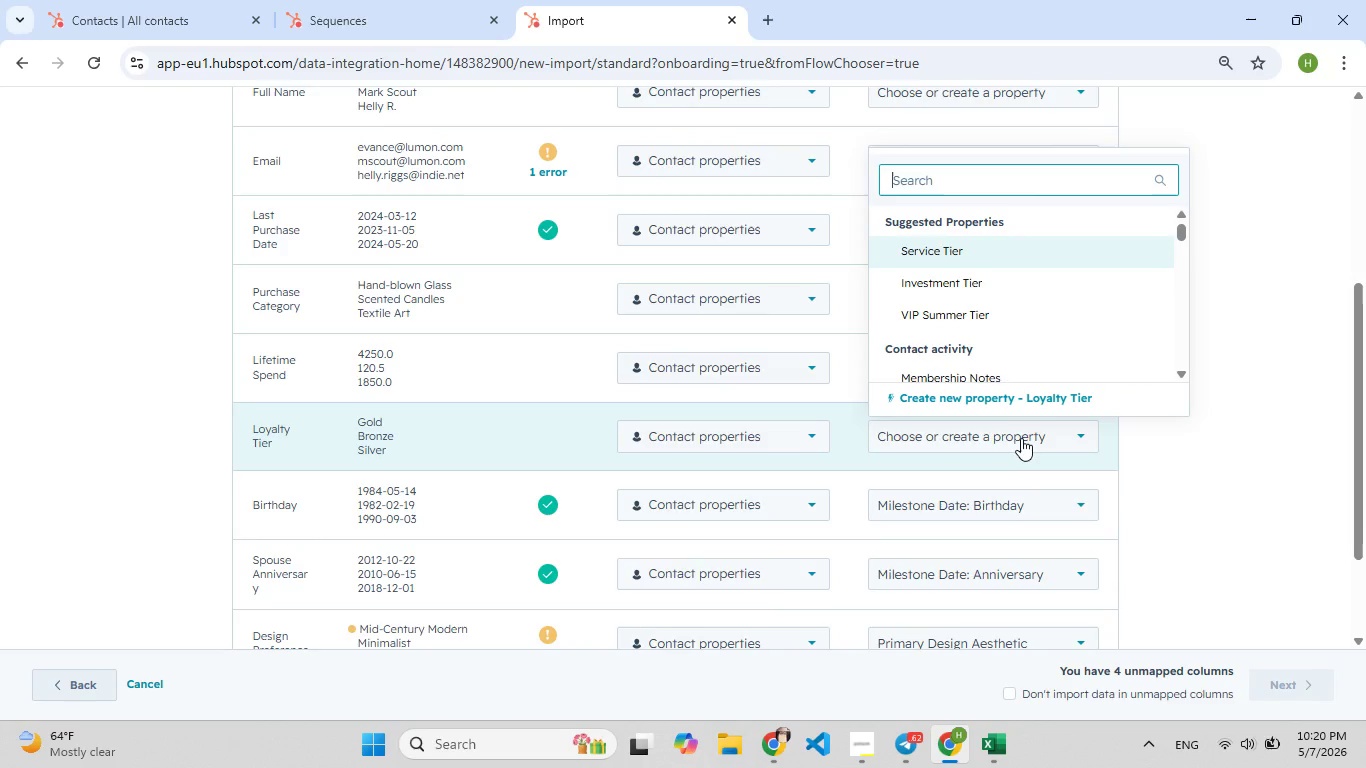 
hold_key(key=F9, duration=0.89)
 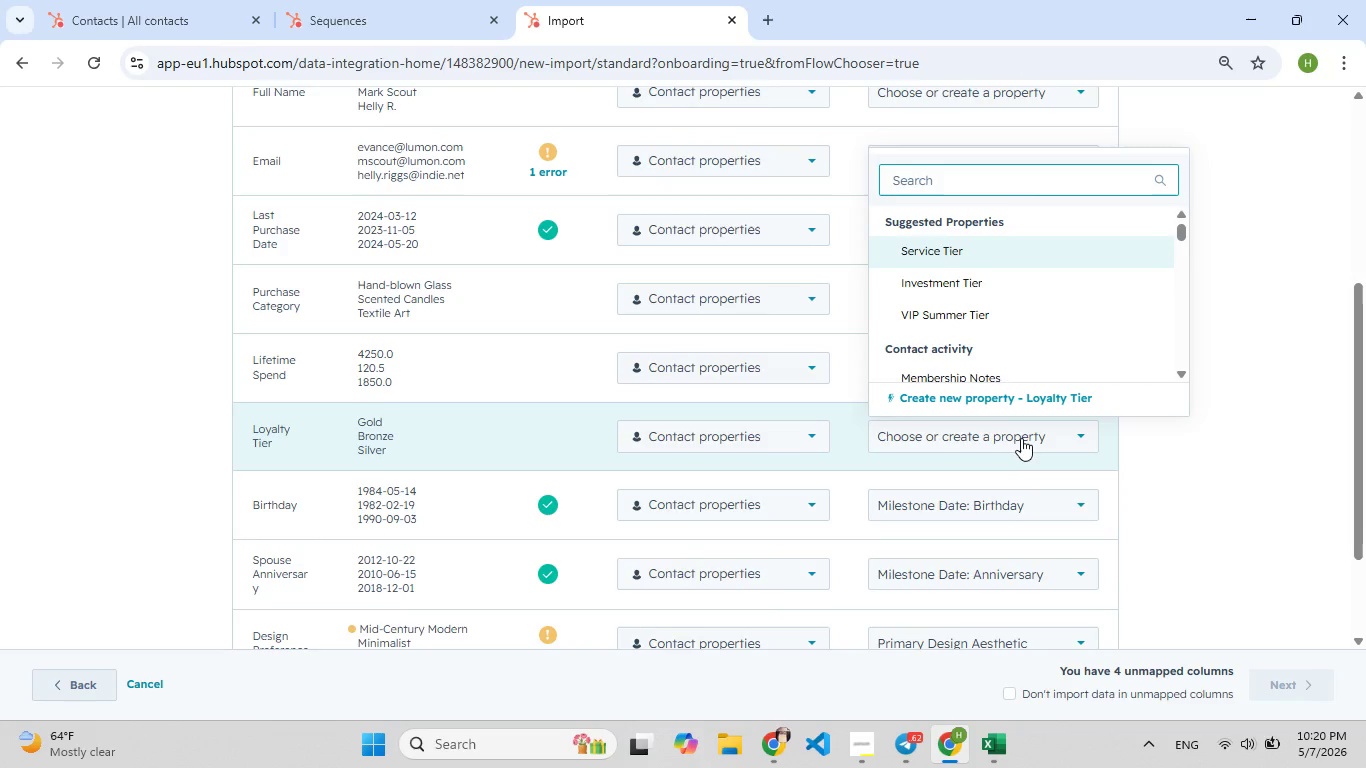 
type(tier)
 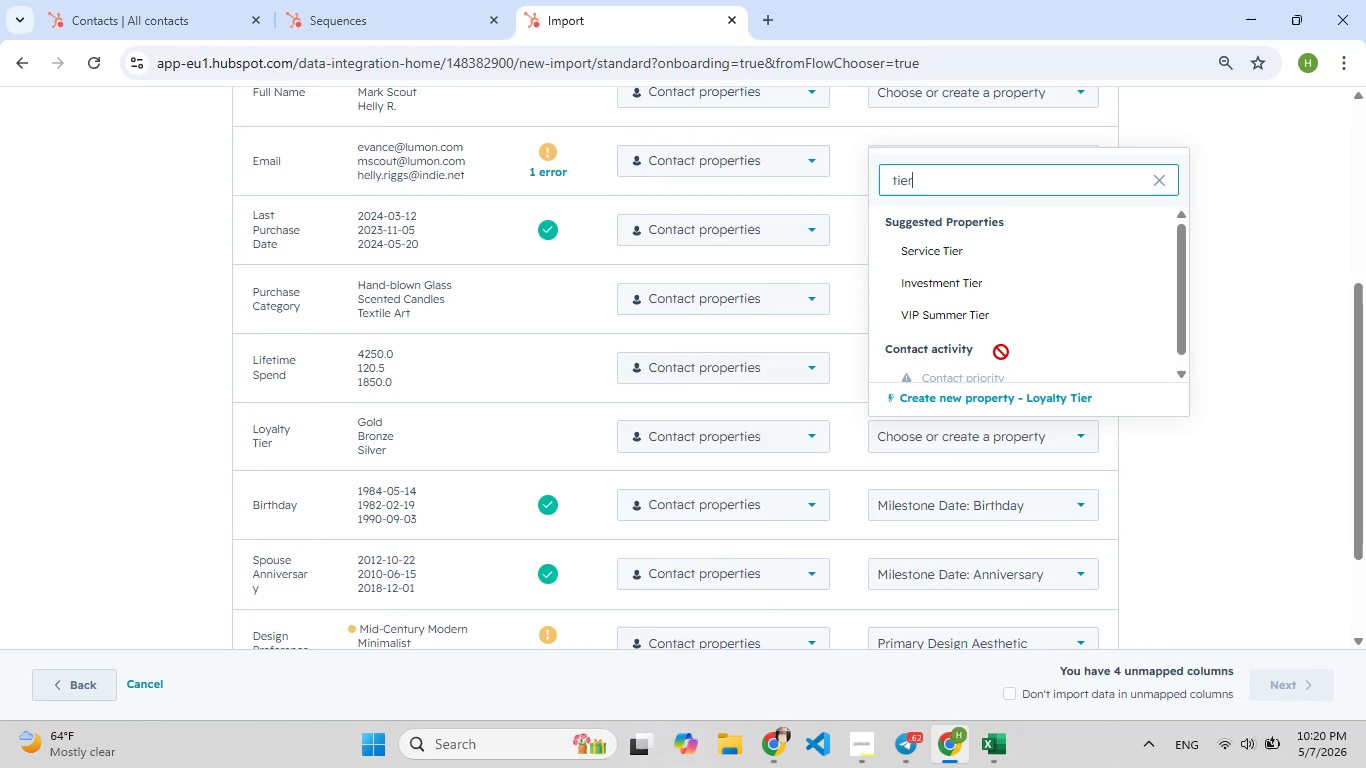 
left_click([1223, 406])
 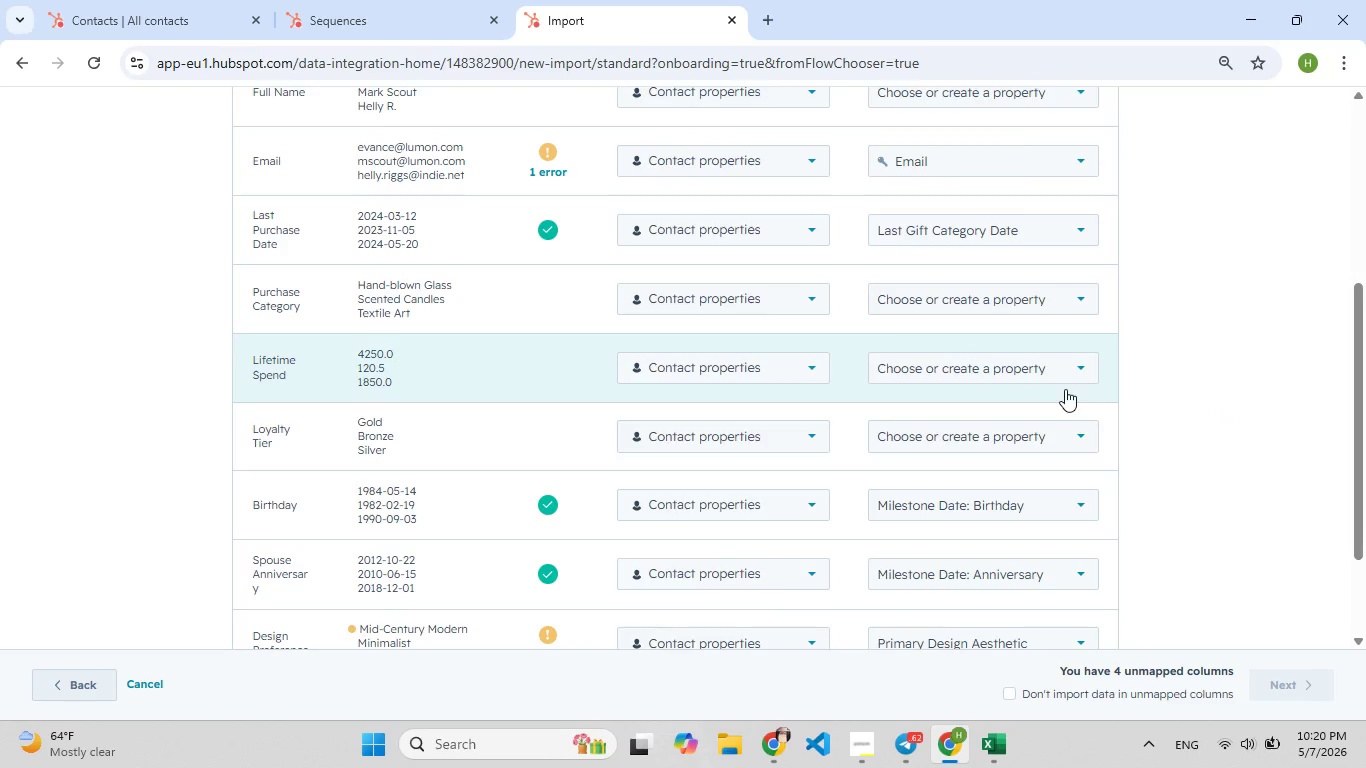 
left_click([1079, 451])
 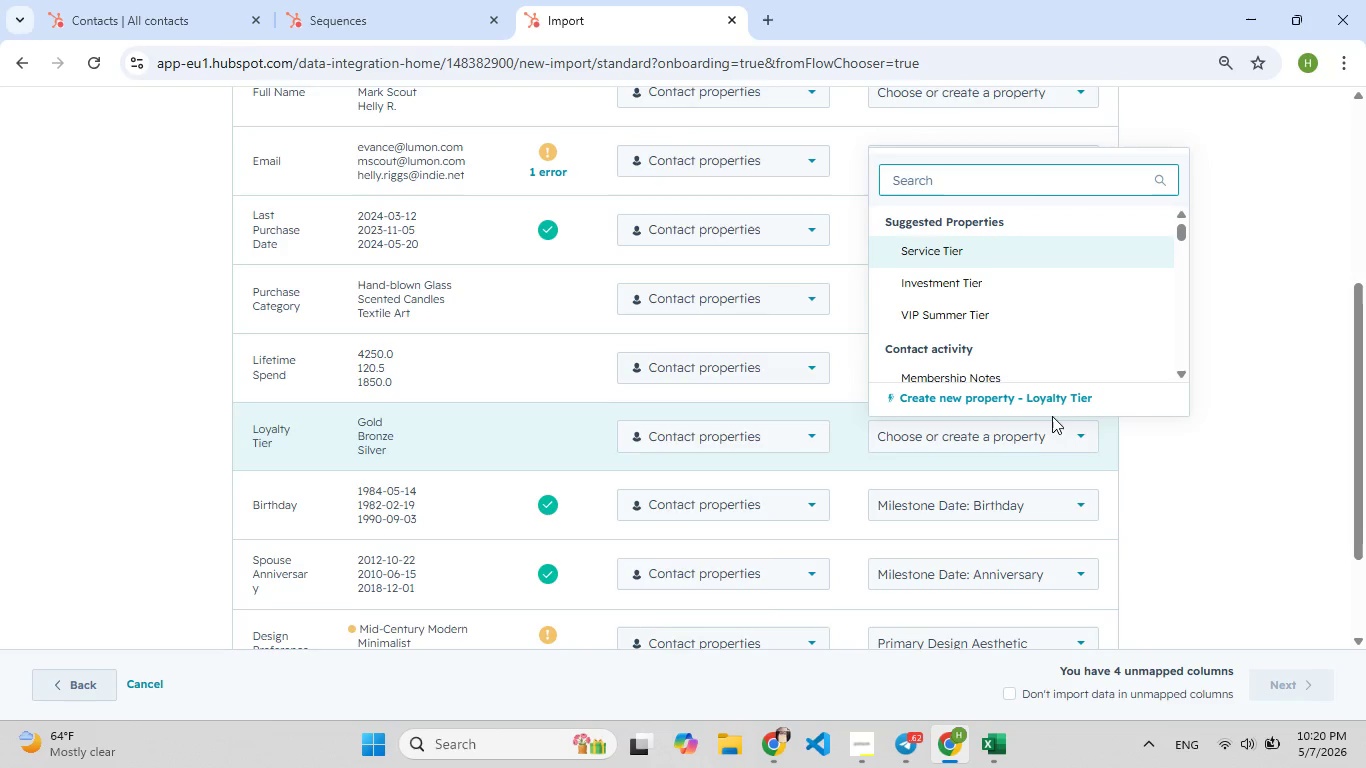 
left_click([1033, 399])
 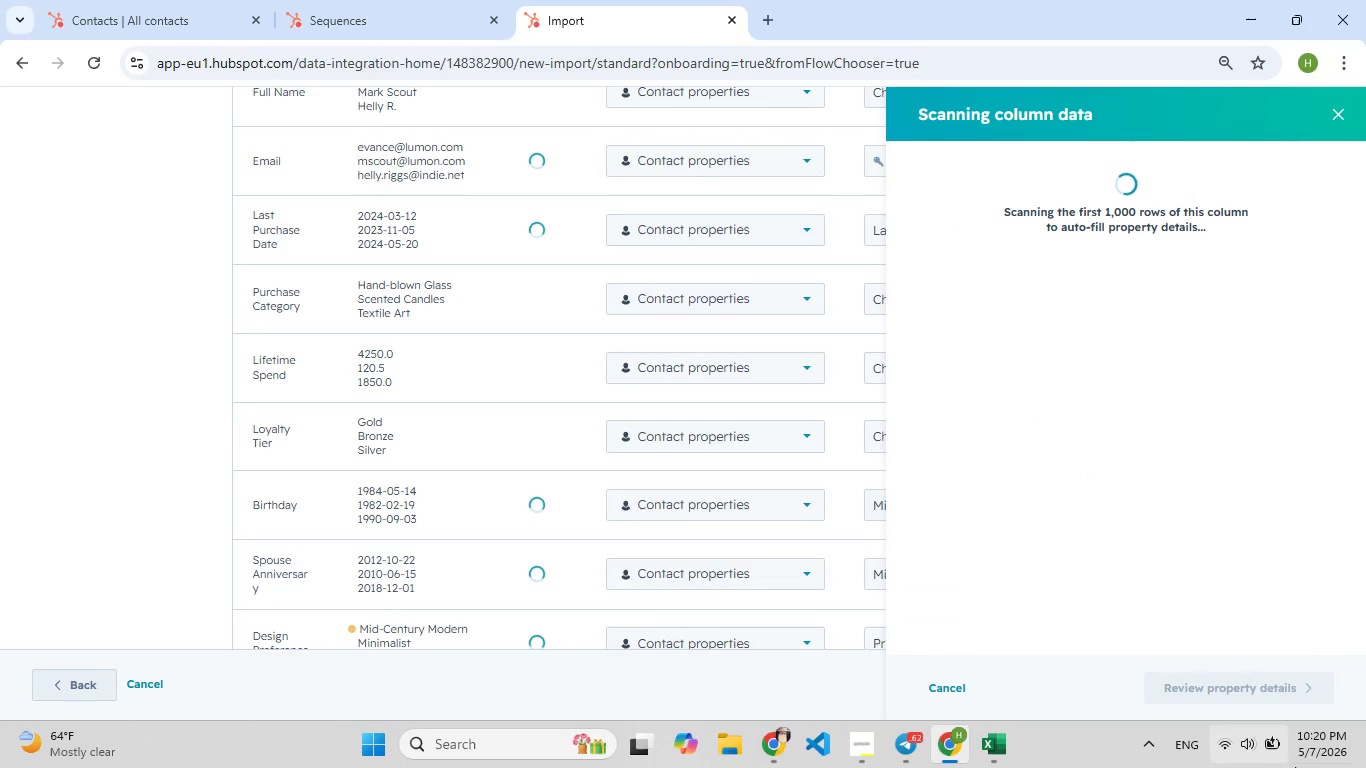 
mouse_move([1233, 687])
 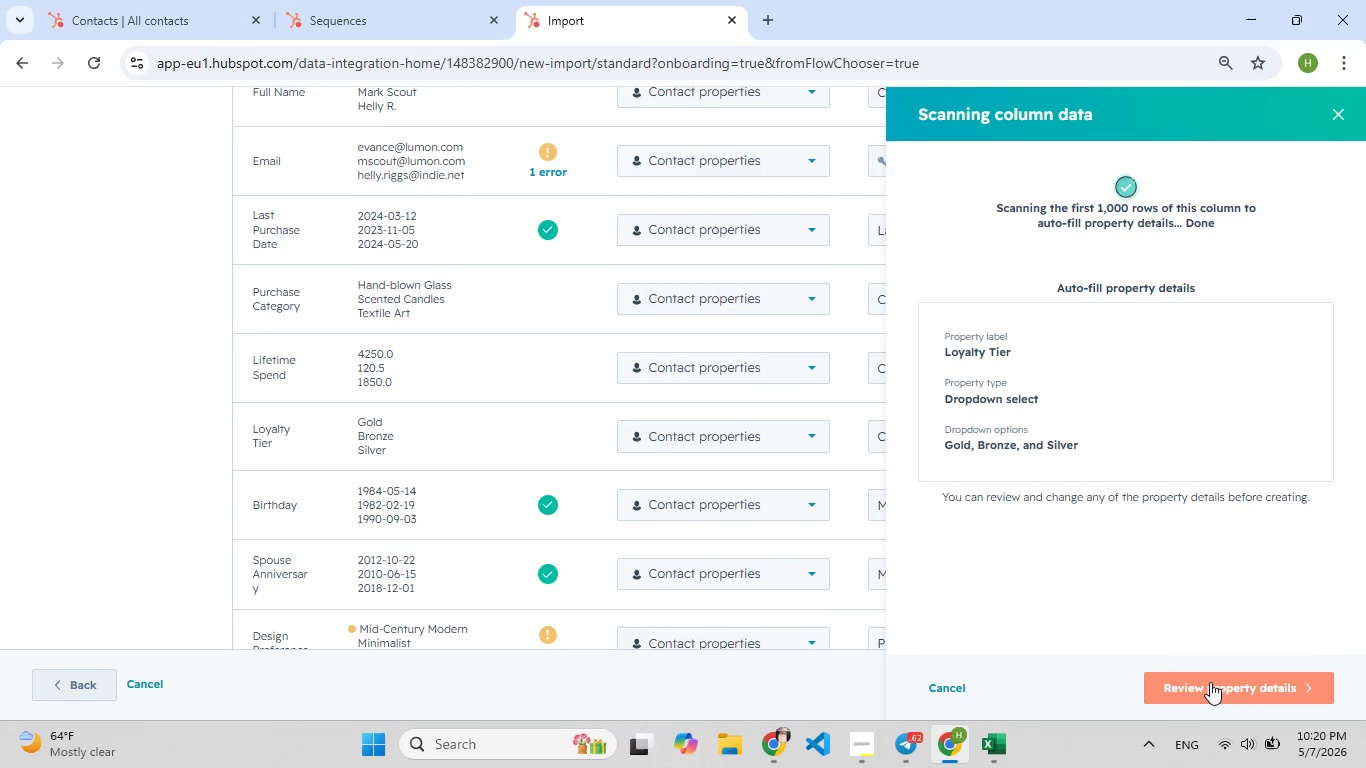 
left_click([1210, 682])
 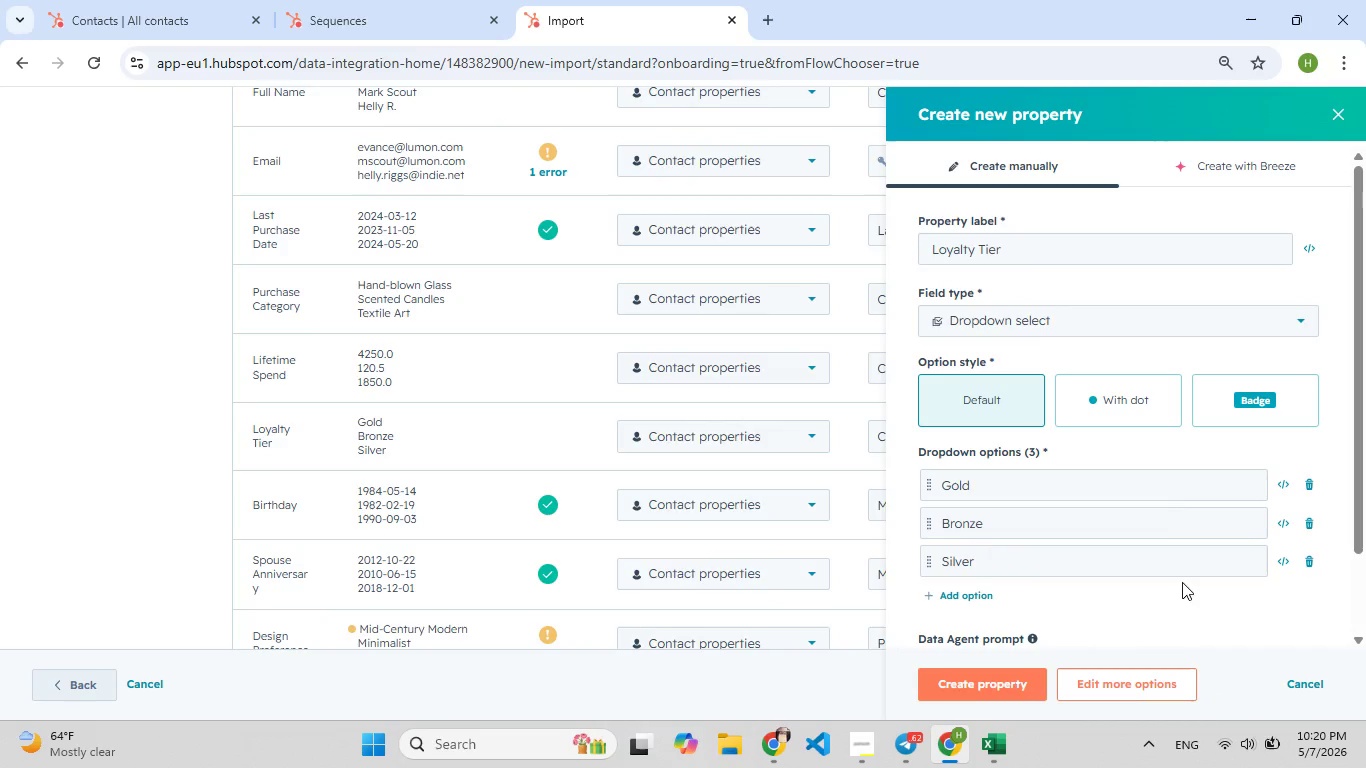 
wait(12.23)
 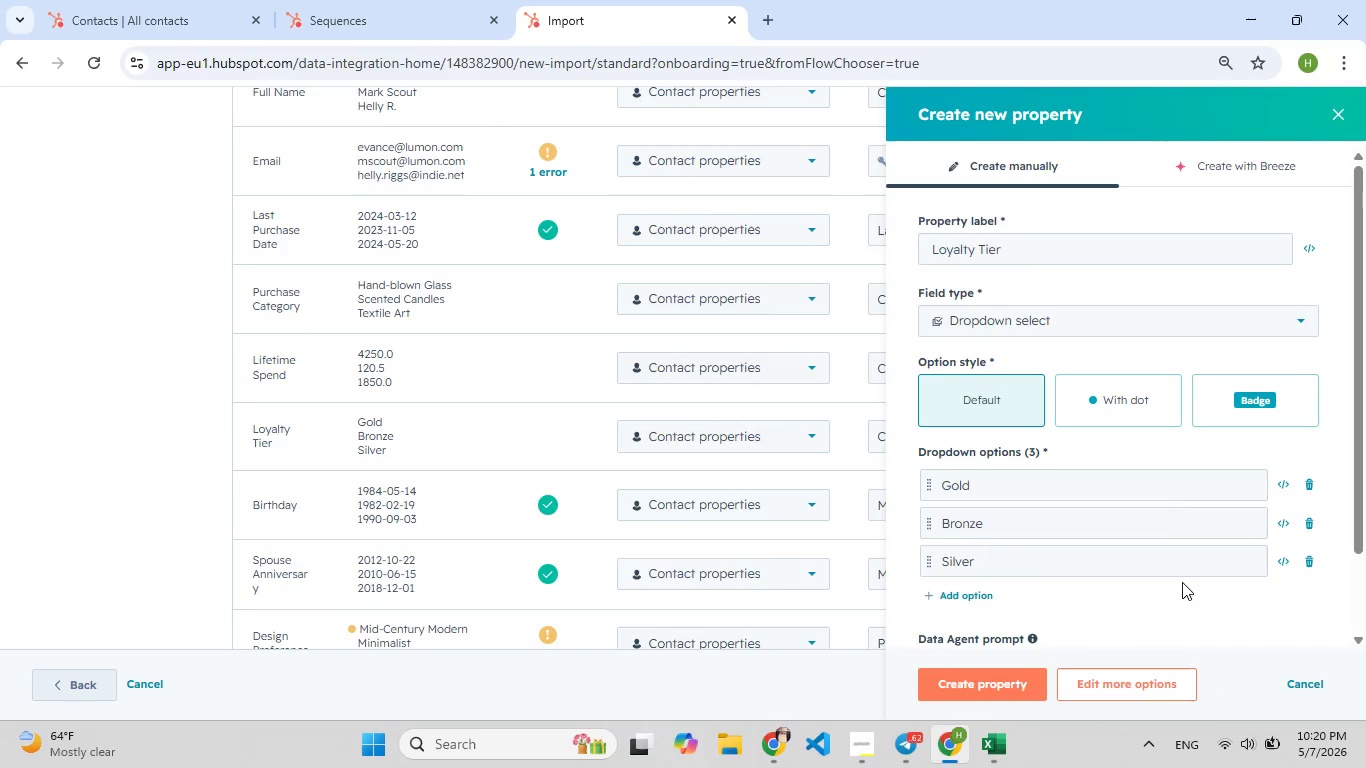 
left_click([1144, 673])
 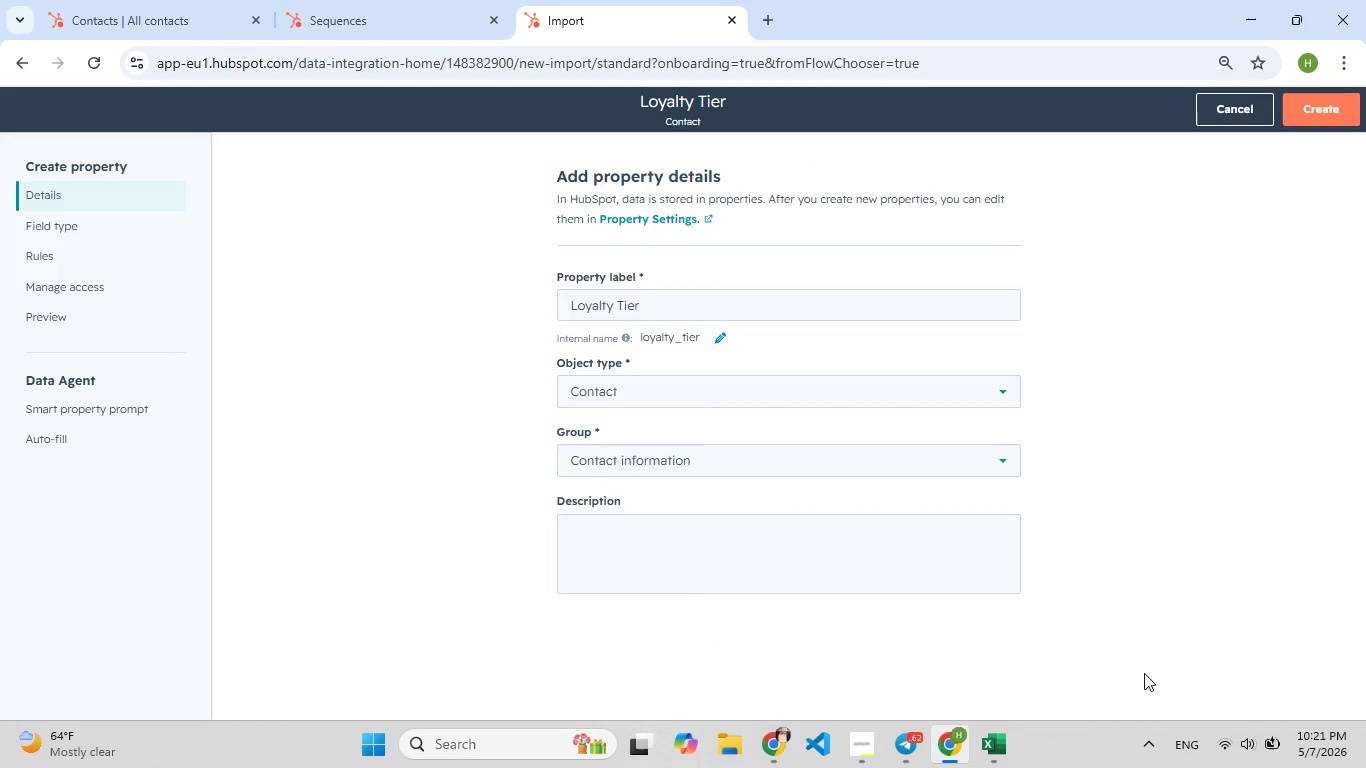 
wait(23.97)
 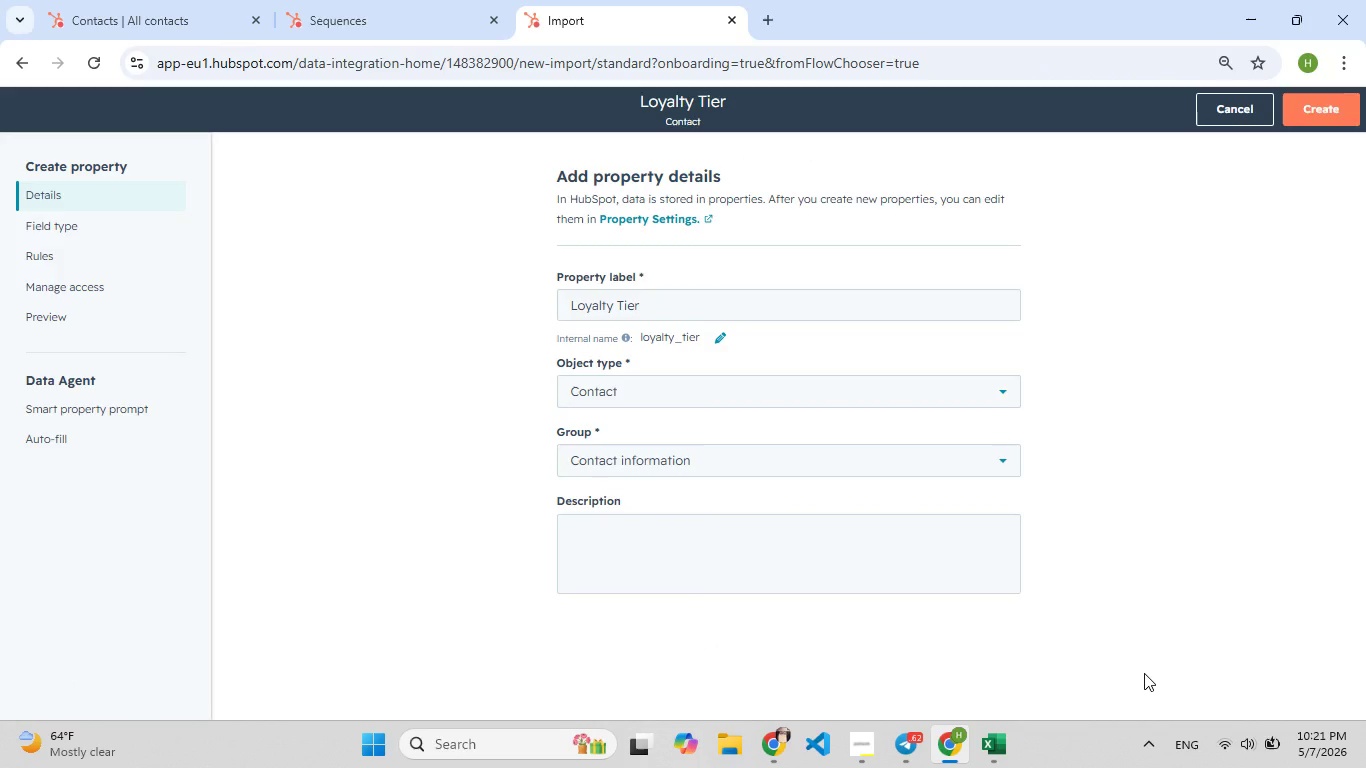 
left_click([982, 457])
 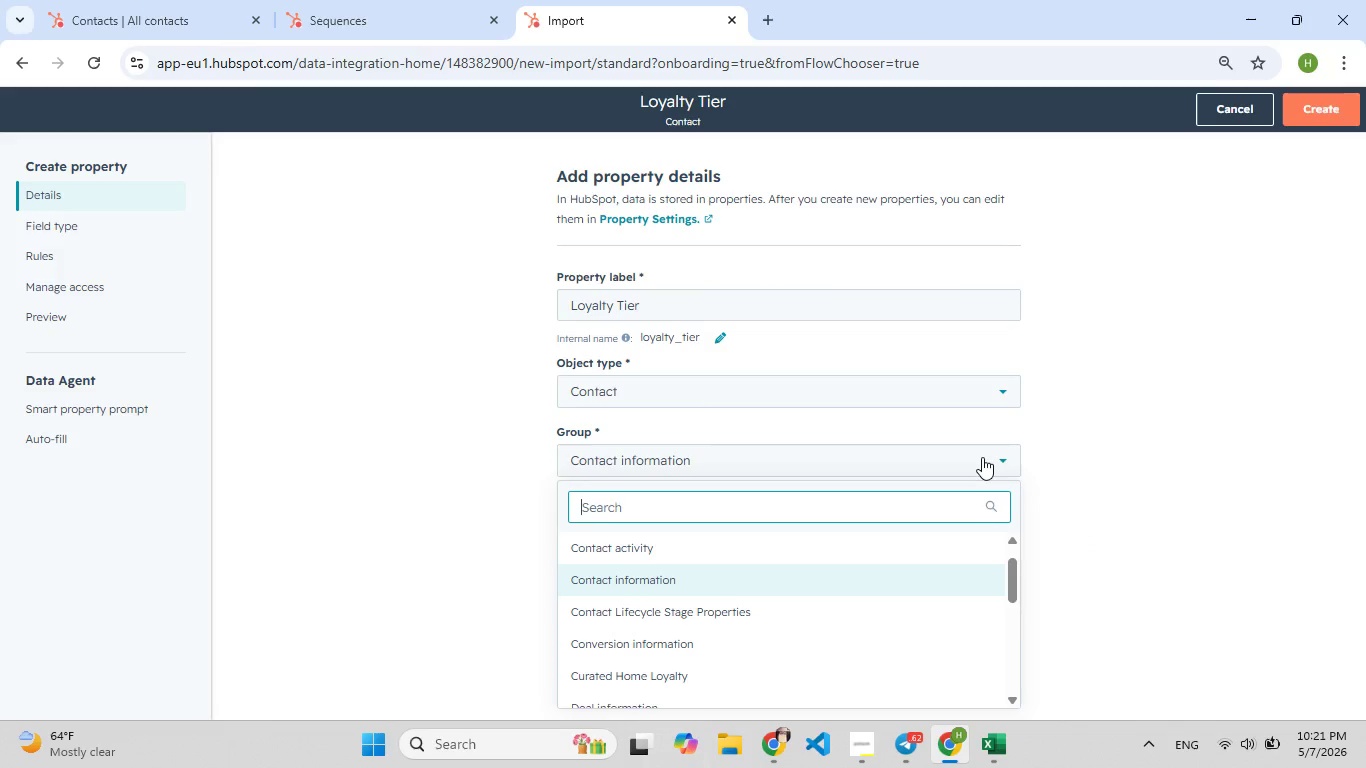 
type(curr)
key(Backspace)
type([F9])
 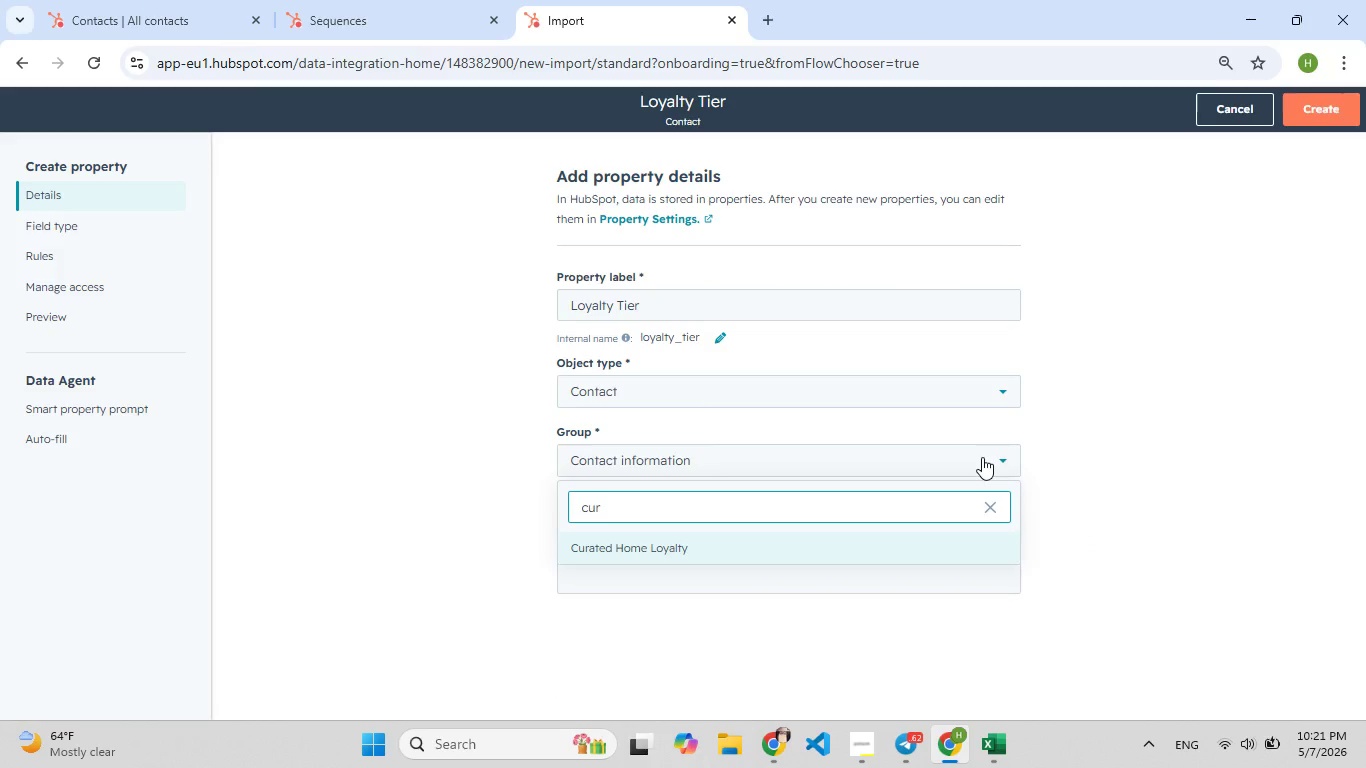 
key(Enter)
 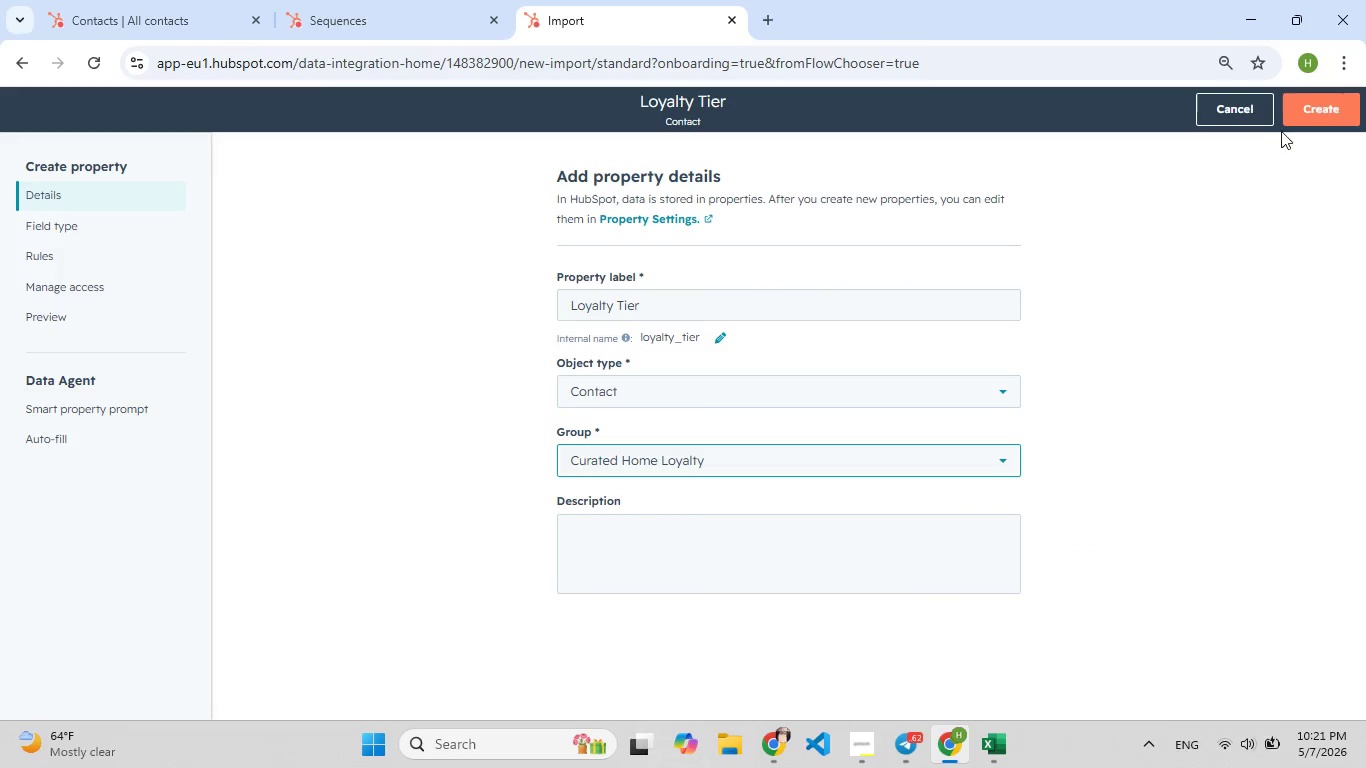 
left_click([1319, 110])
 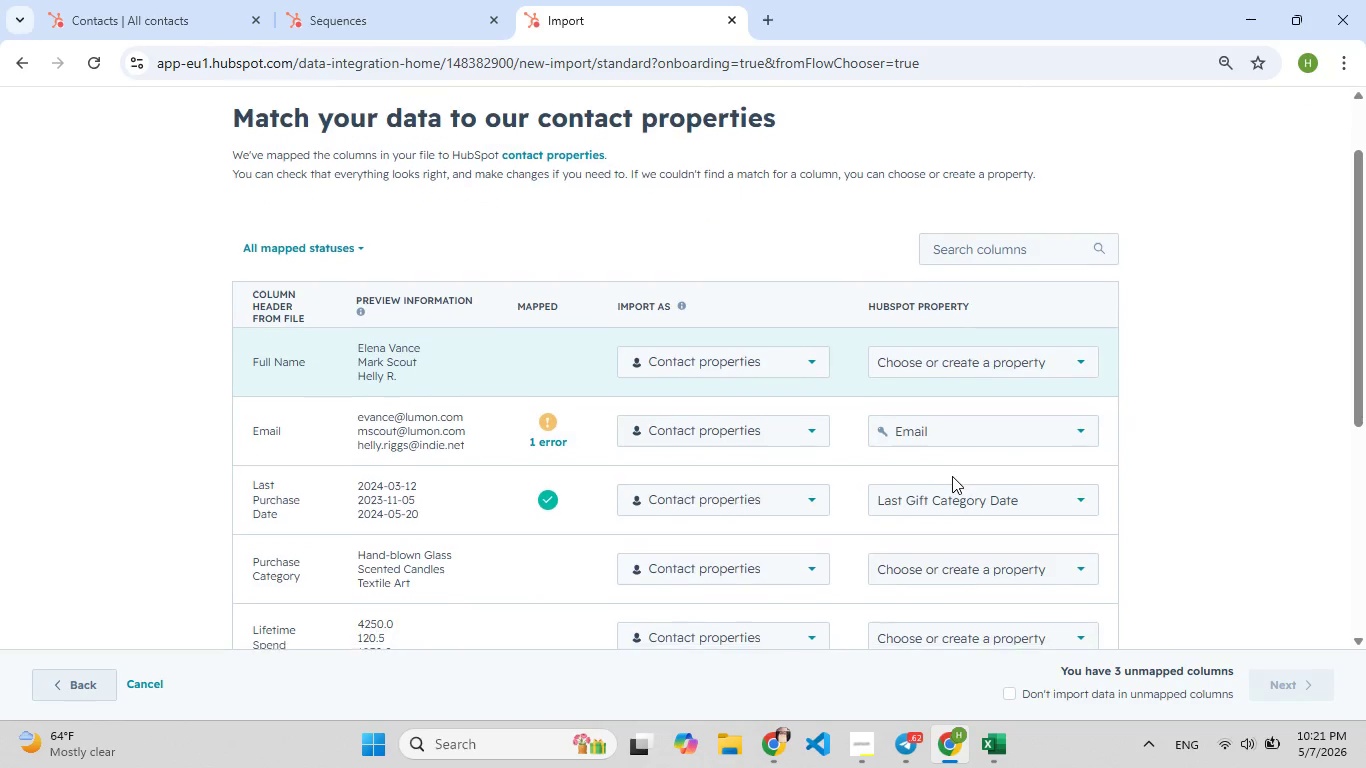 
wait(7.12)
 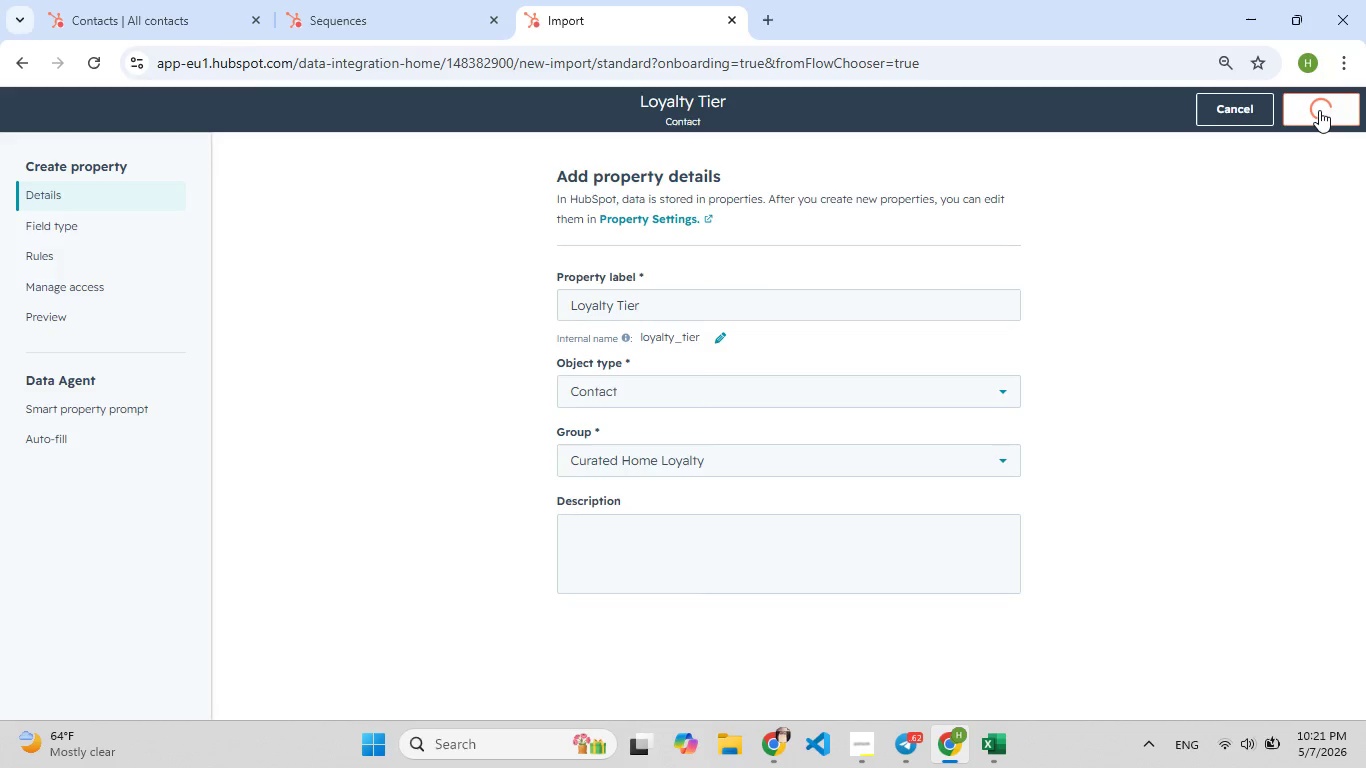 
left_click([1084, 357])
 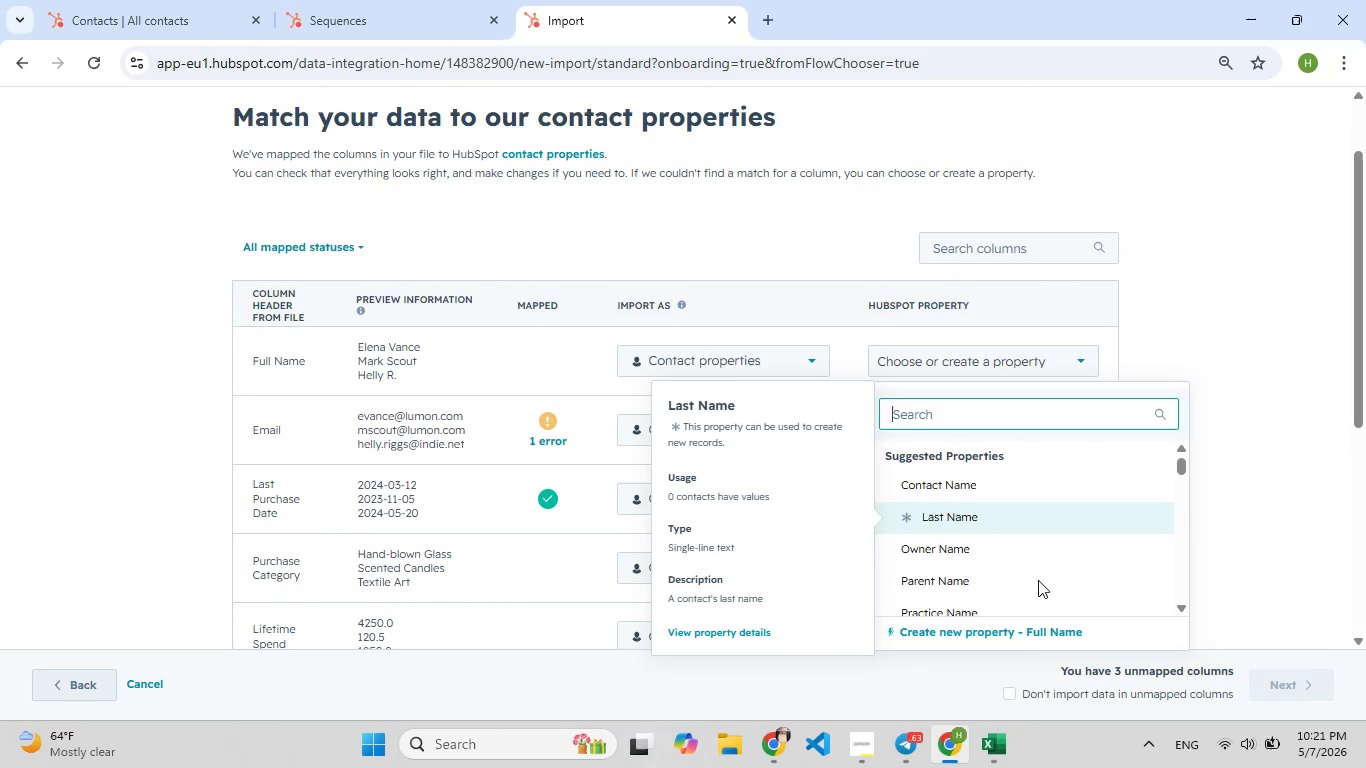 
wait(5.83)
 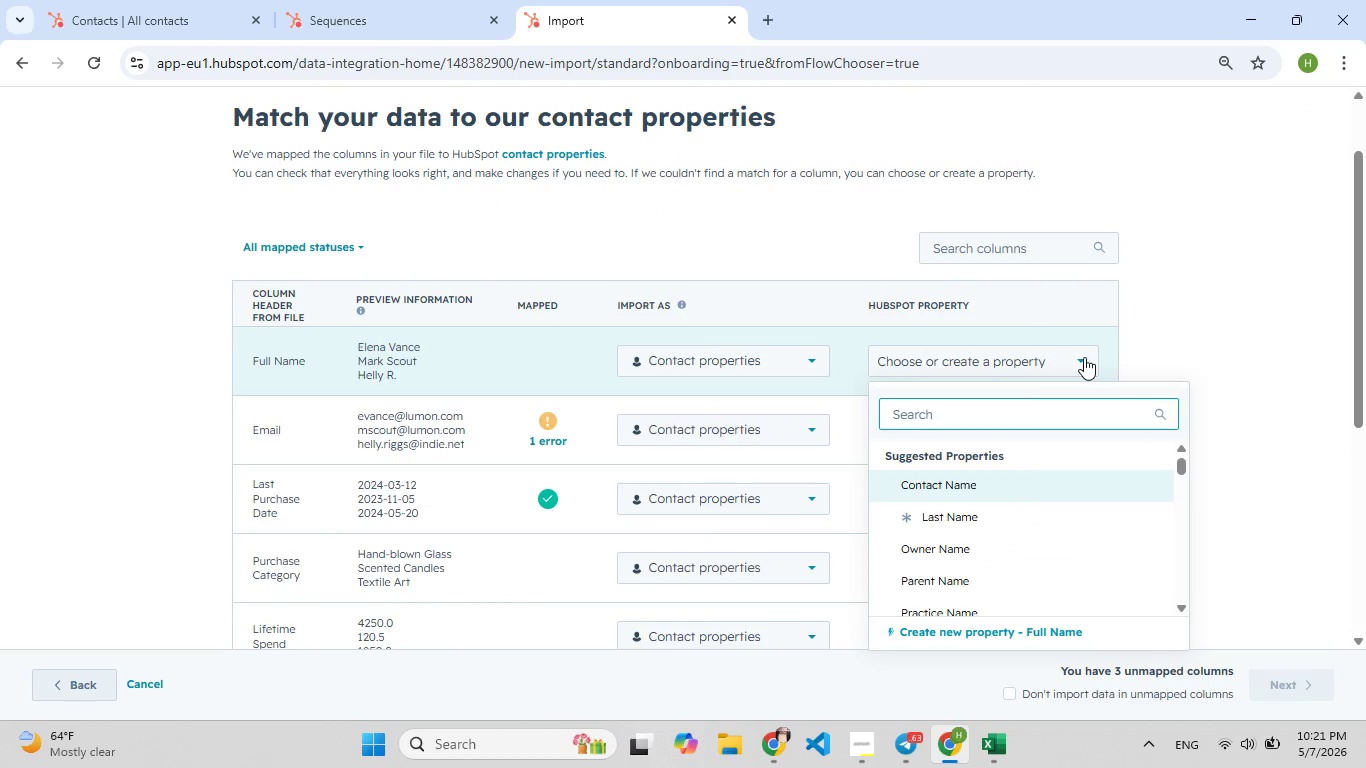 
left_click([980, 470])
 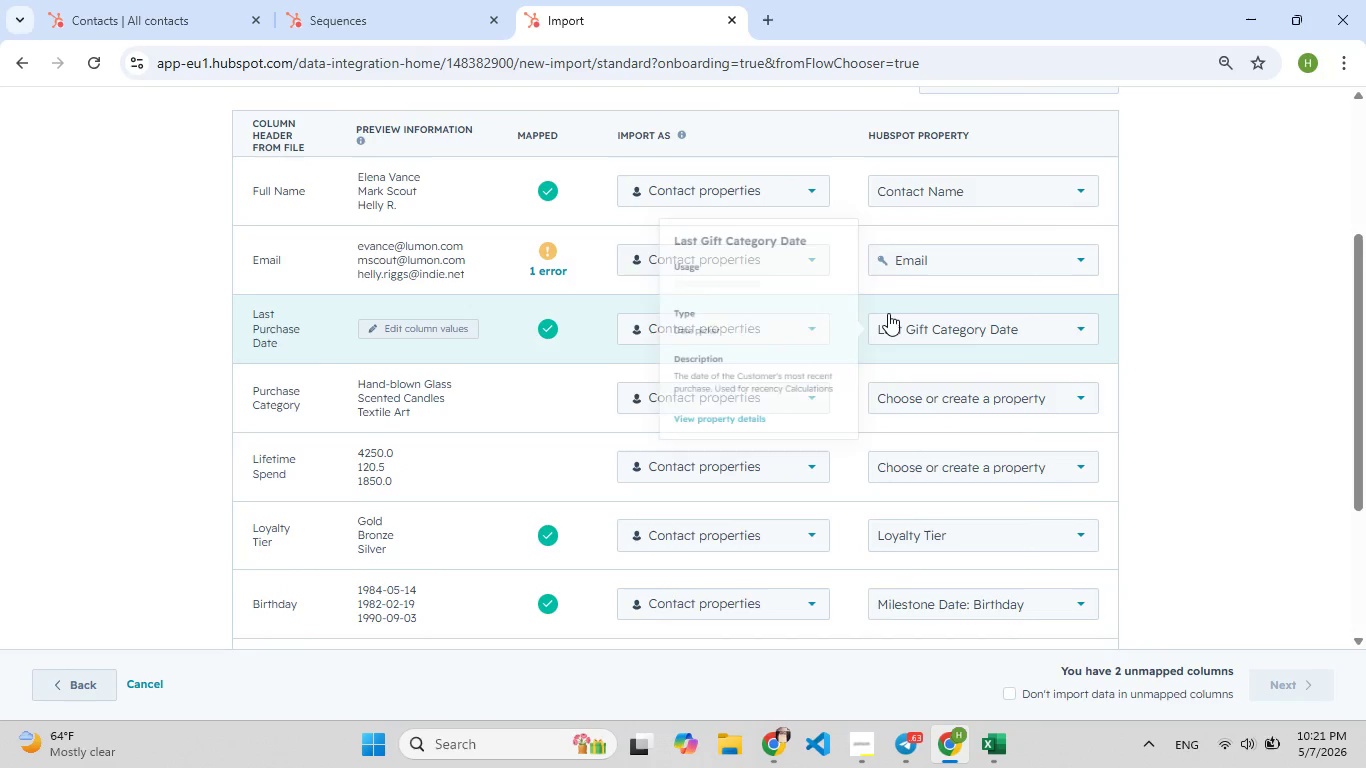 
wait(6.34)
 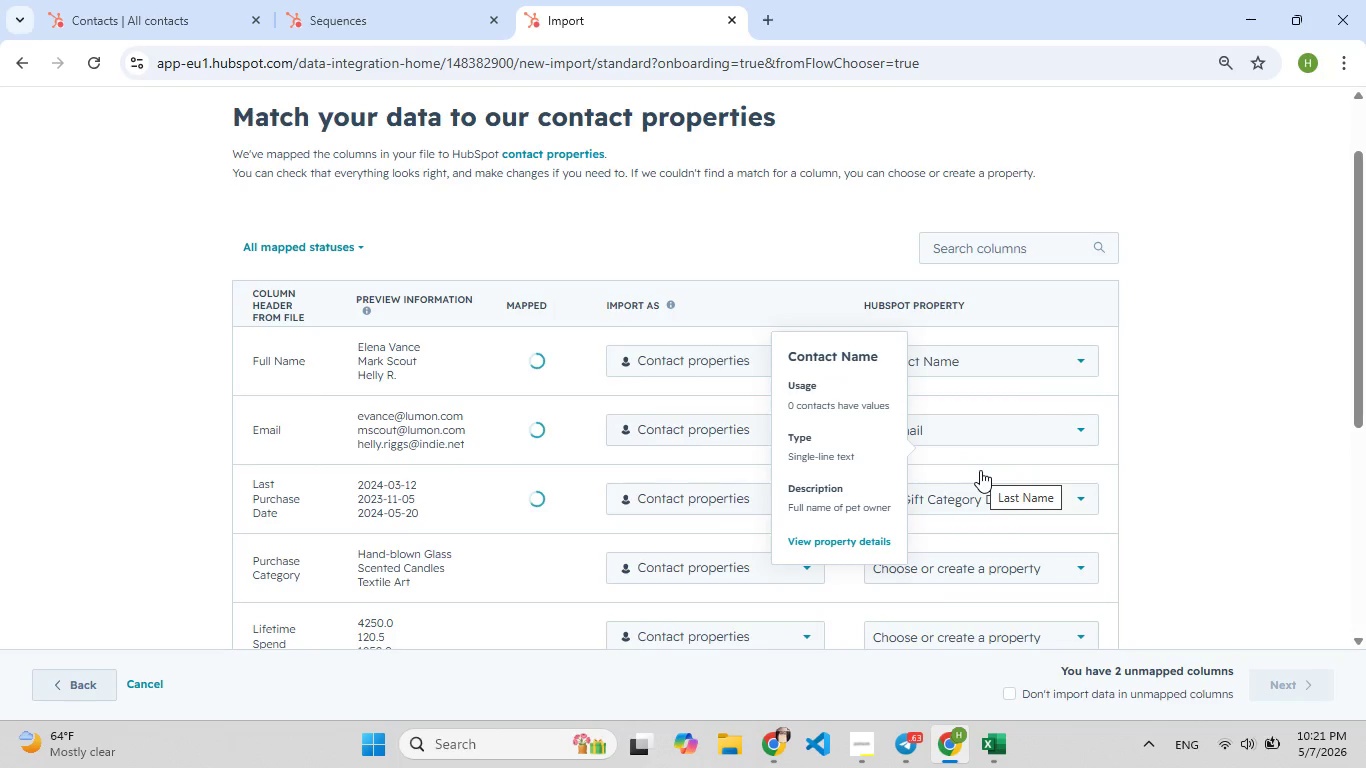 
left_click([549, 269])
 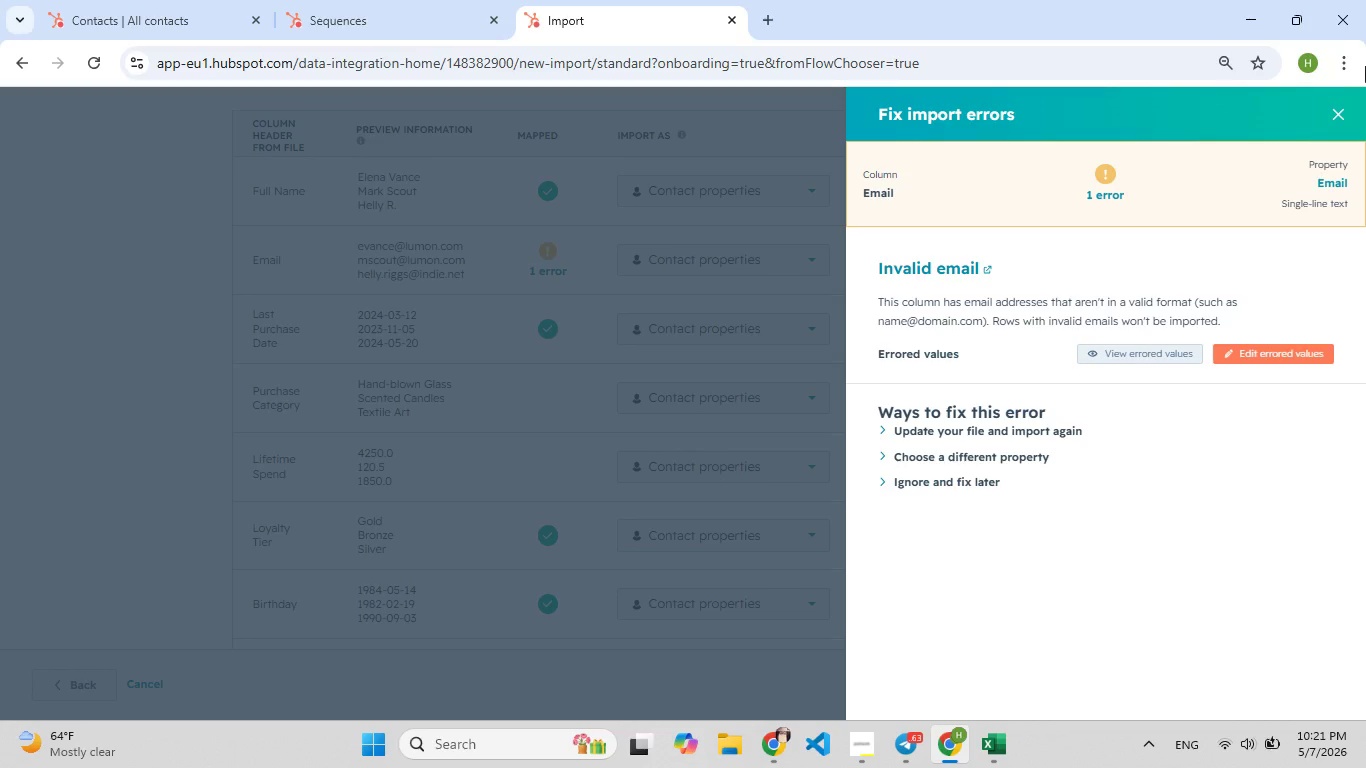 
left_click([1333, 107])
 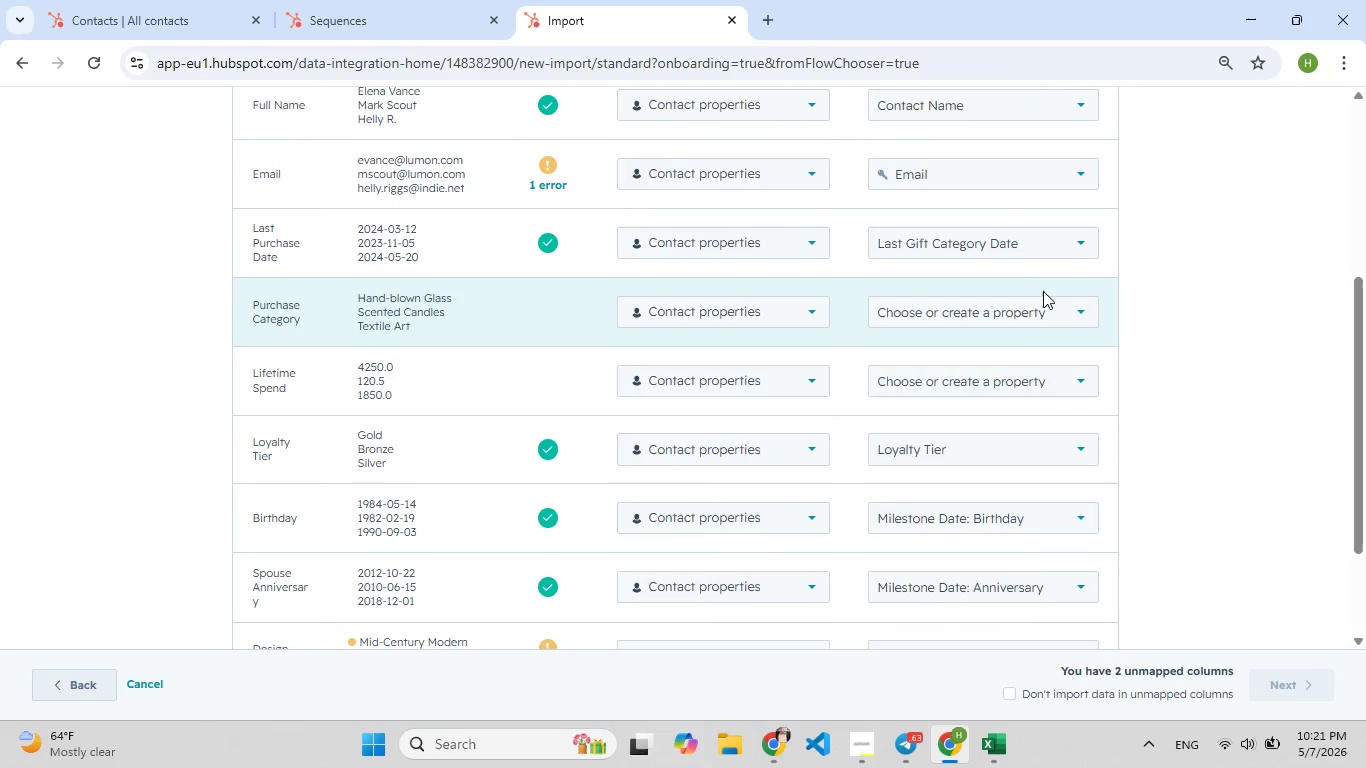 
left_click([1027, 311])
 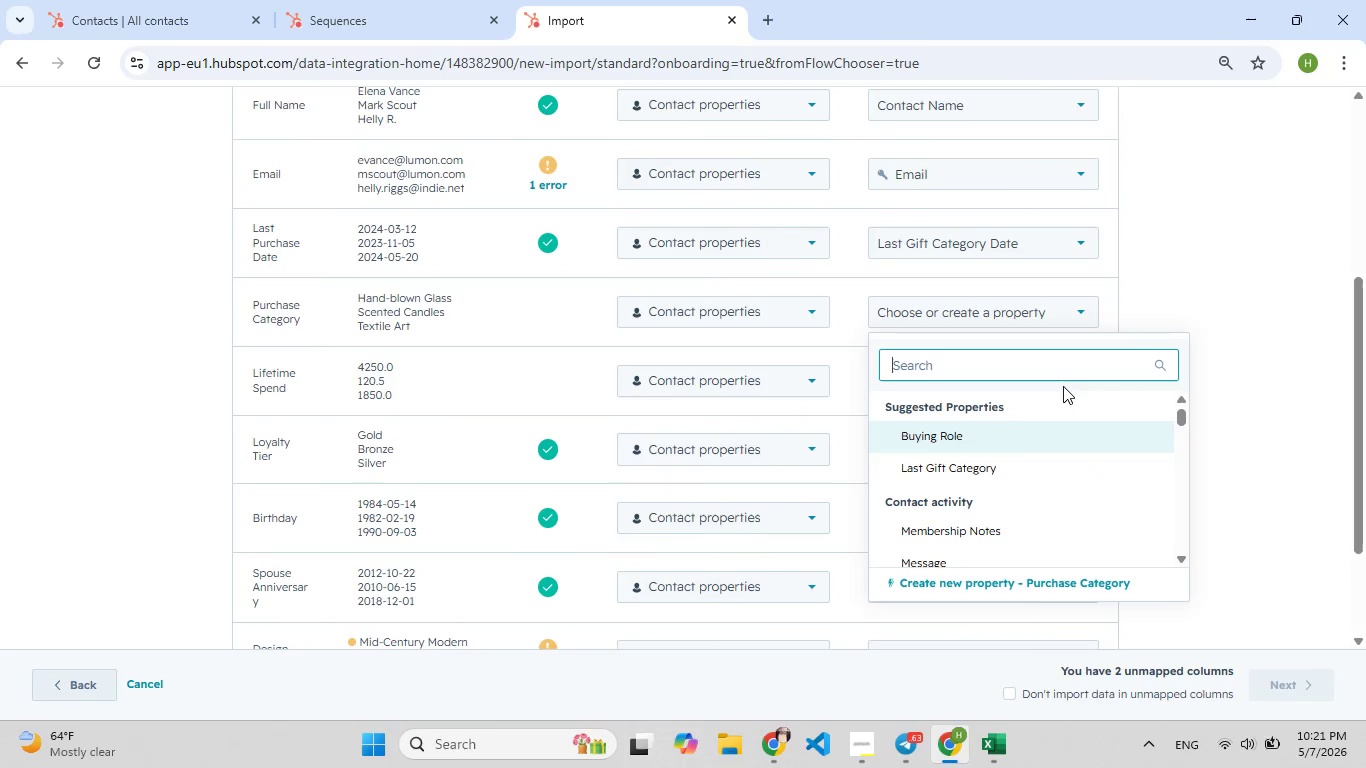 
type(pu)
 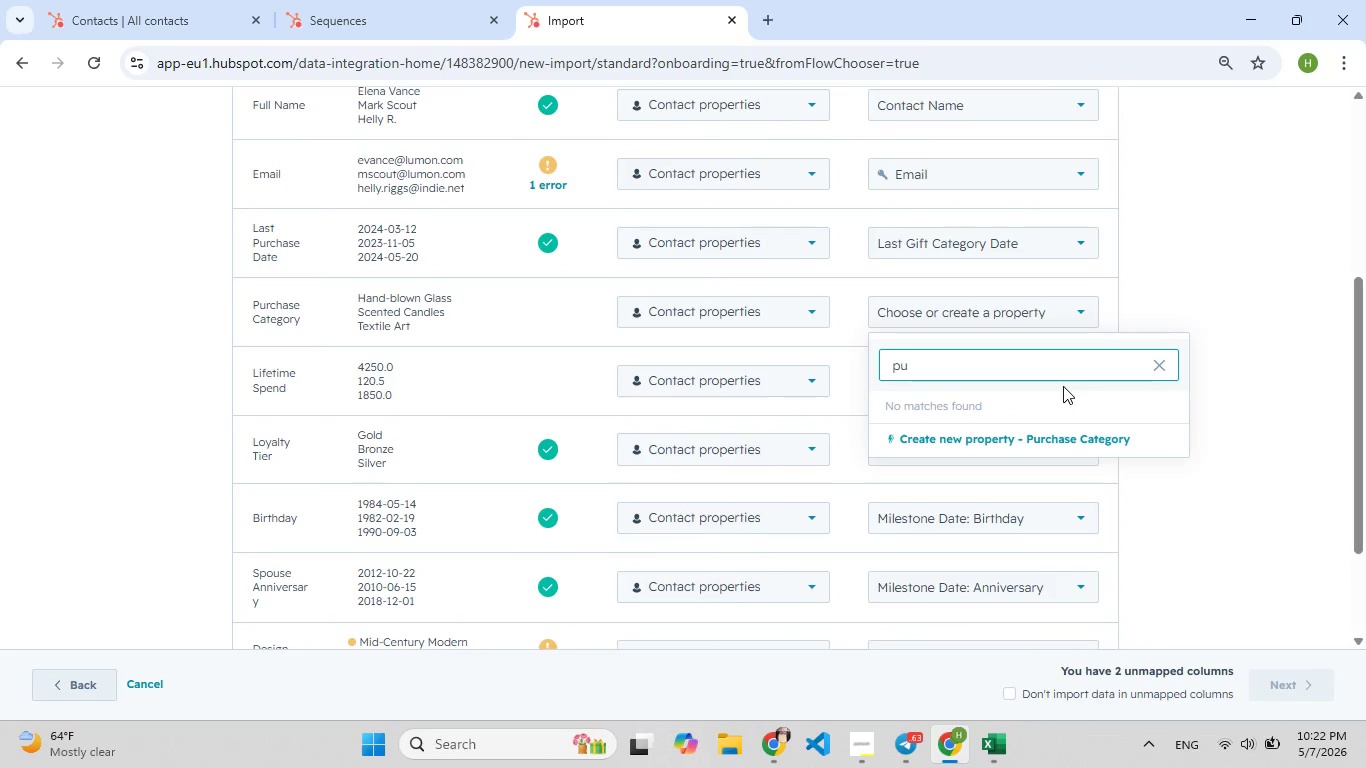 
wait(5.36)
 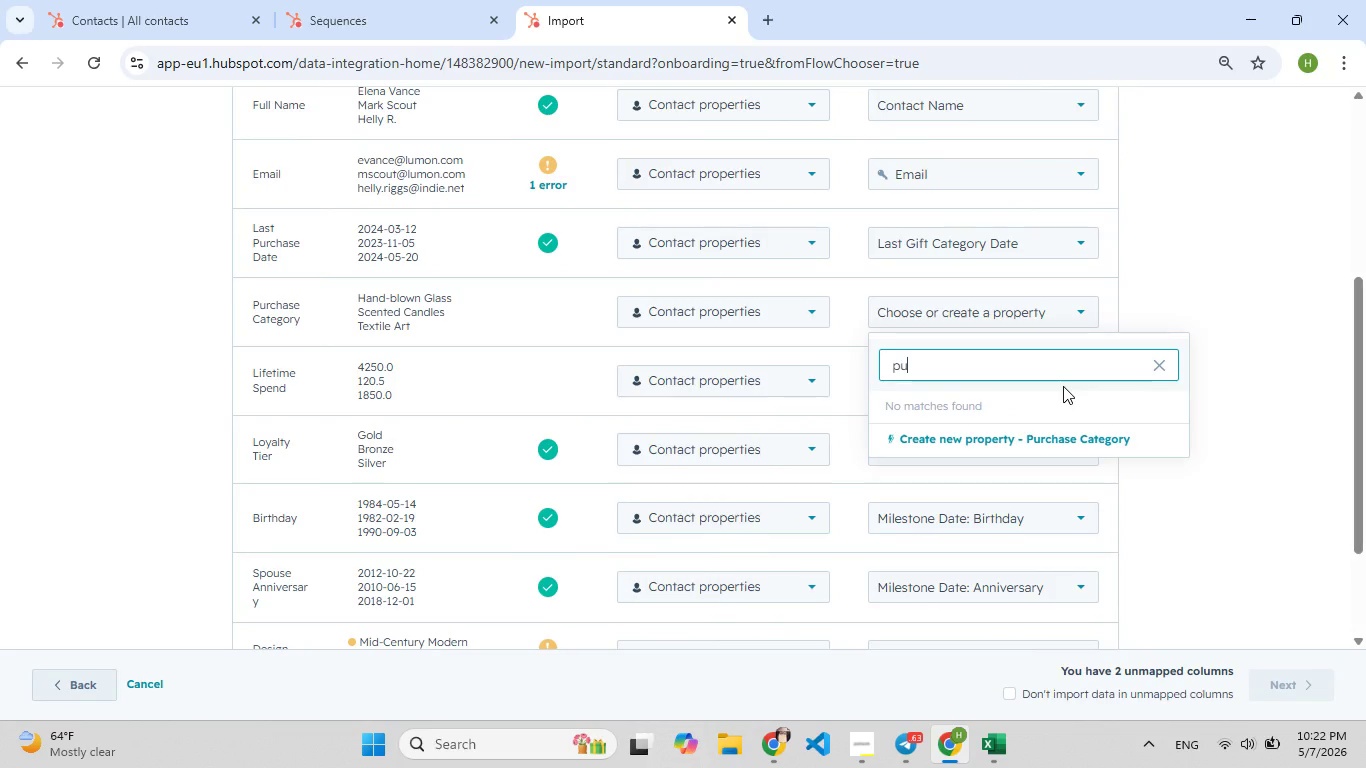 
type([F9])
key(Backspace)
type([F9])
key(Backspace)
type(lasr[F9])
key(Backspace)
type(t)
 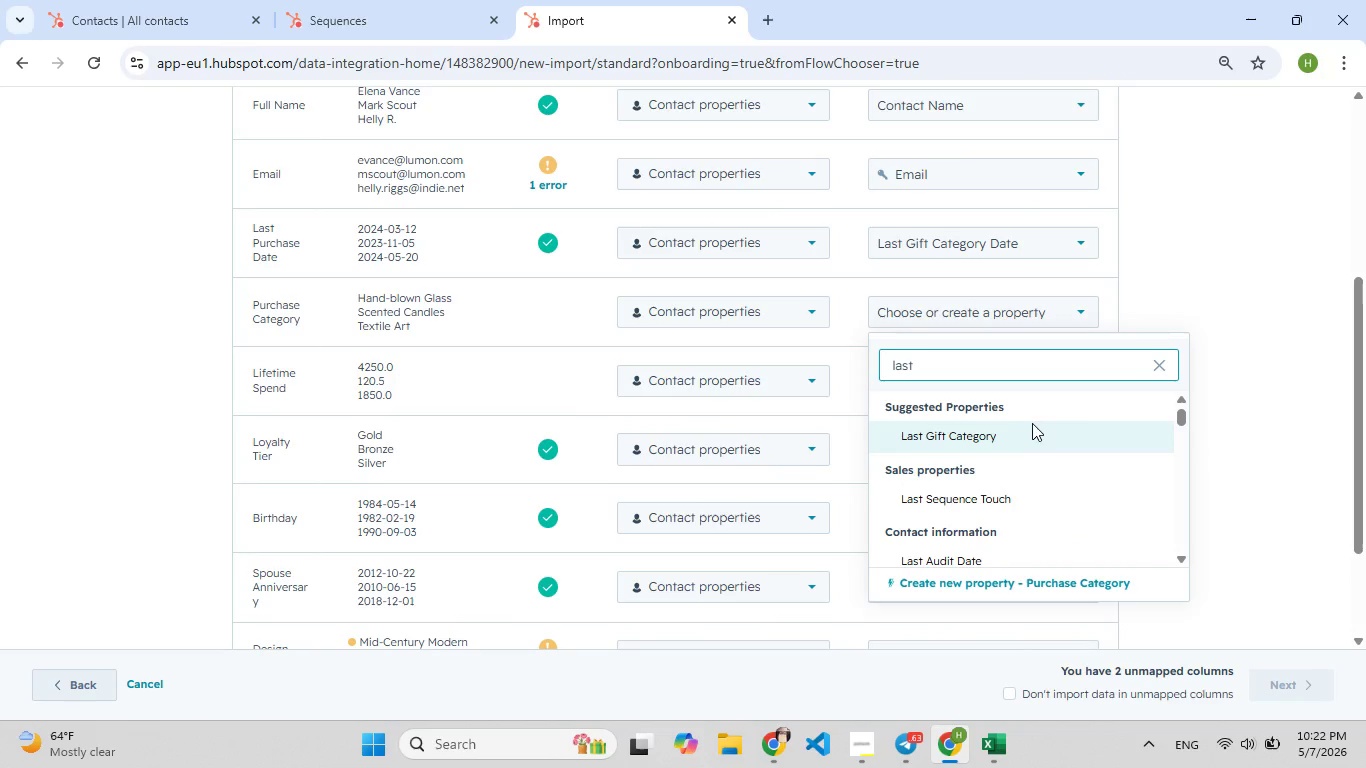 
left_click([1006, 435])
 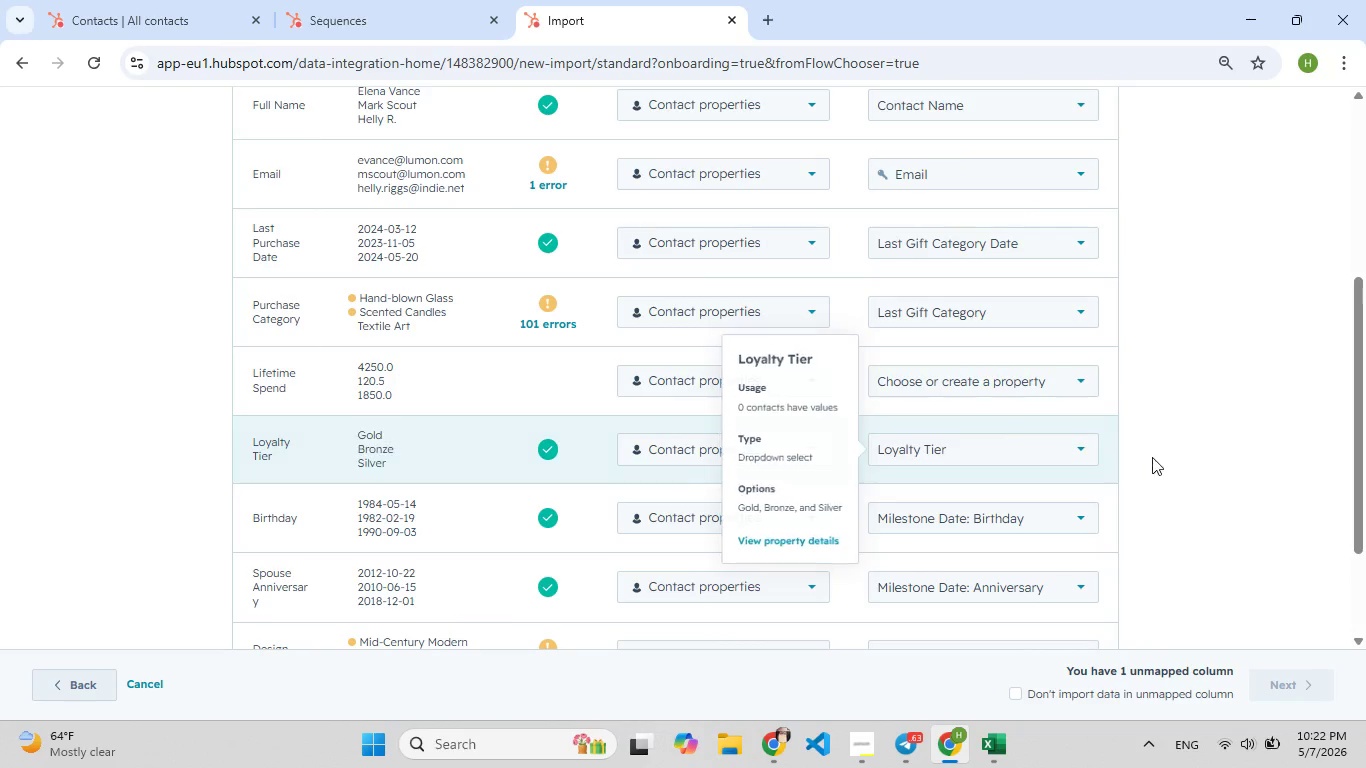 
wait(7.28)
 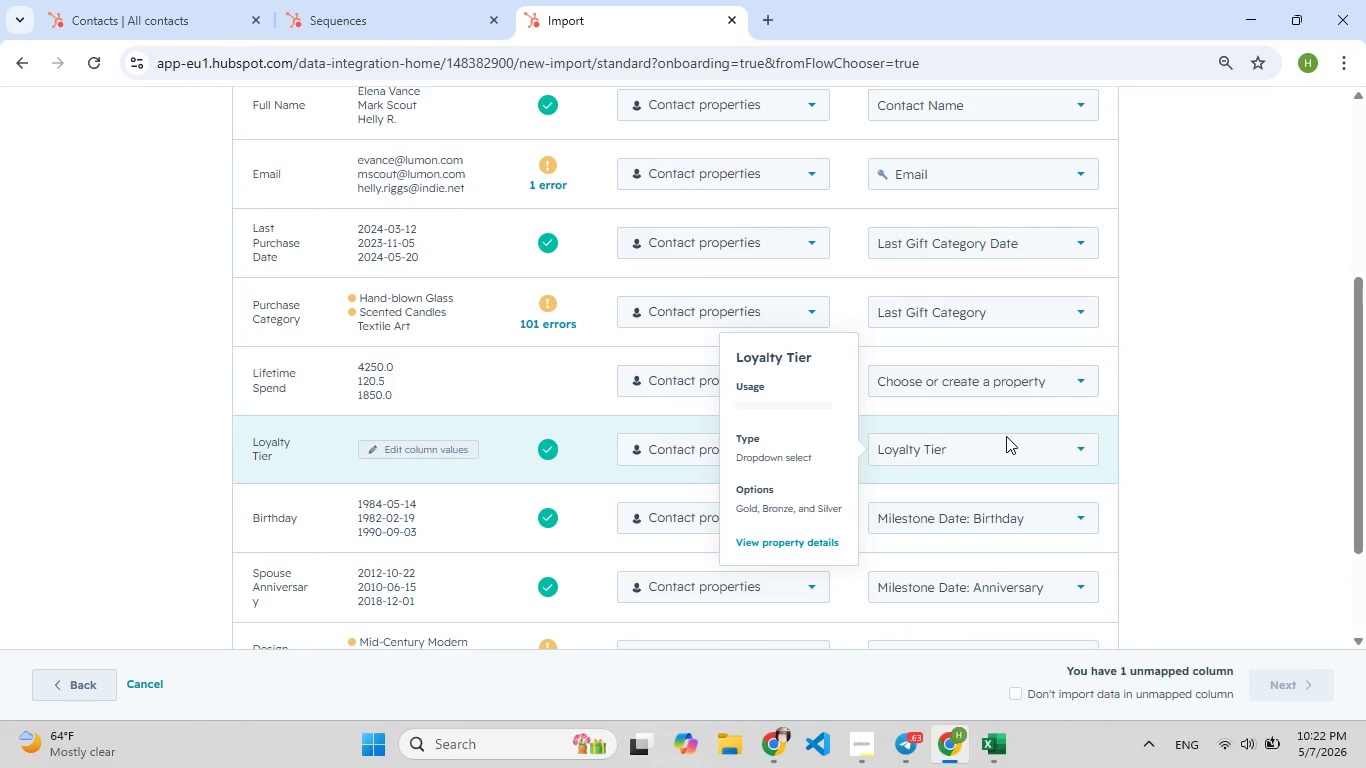 
left_click([1060, 373])
 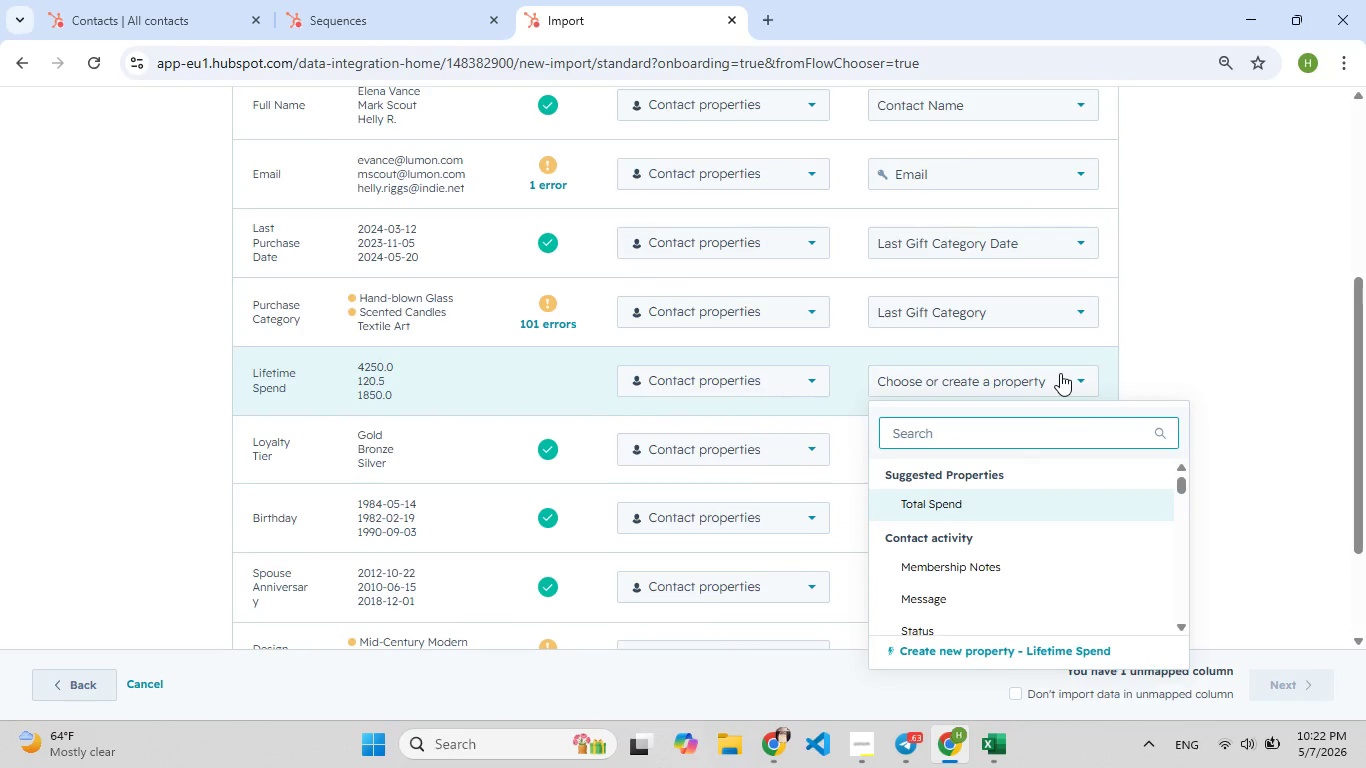 
type(lif)
 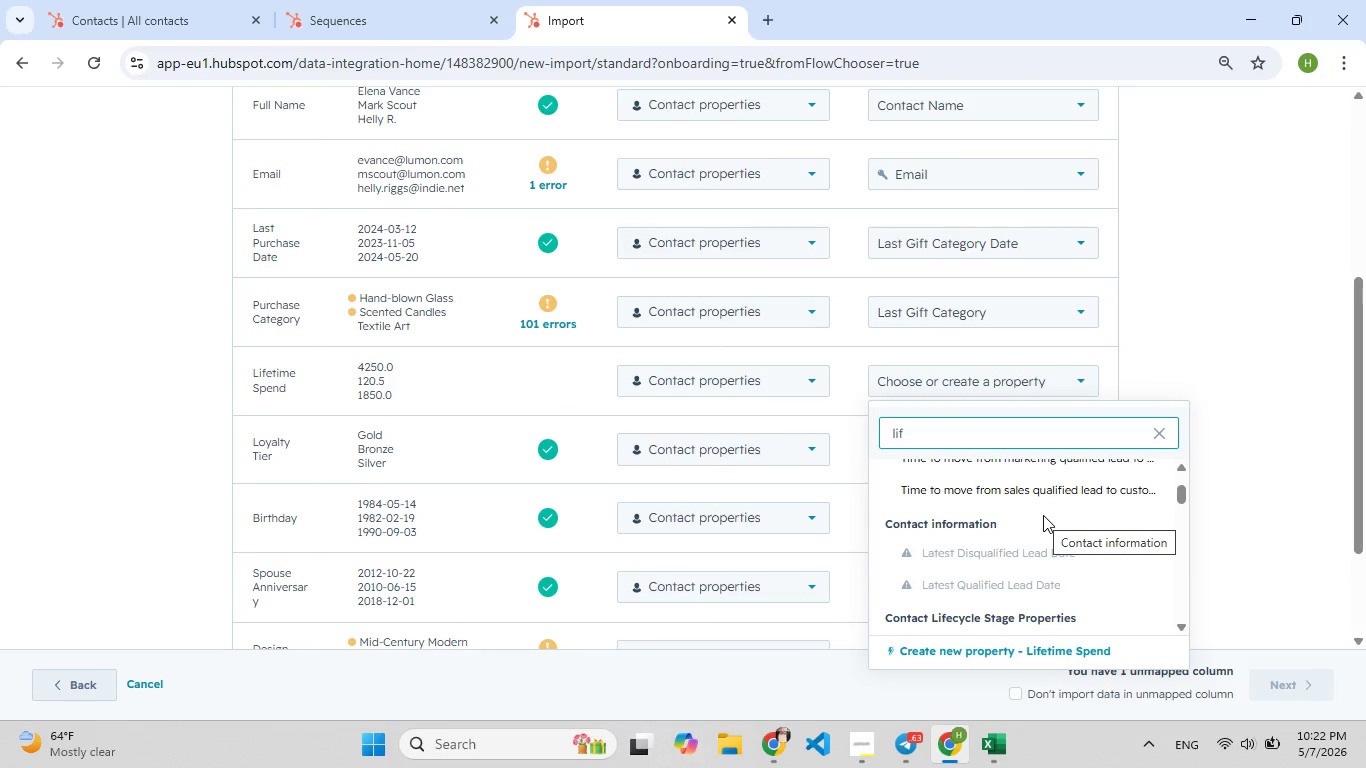 
type(e[F9])
key(Backspace)
key(Backspace)
type([F9])
key(Backspace)
type([F9][F9])
key(Backspace)
type(spend)
 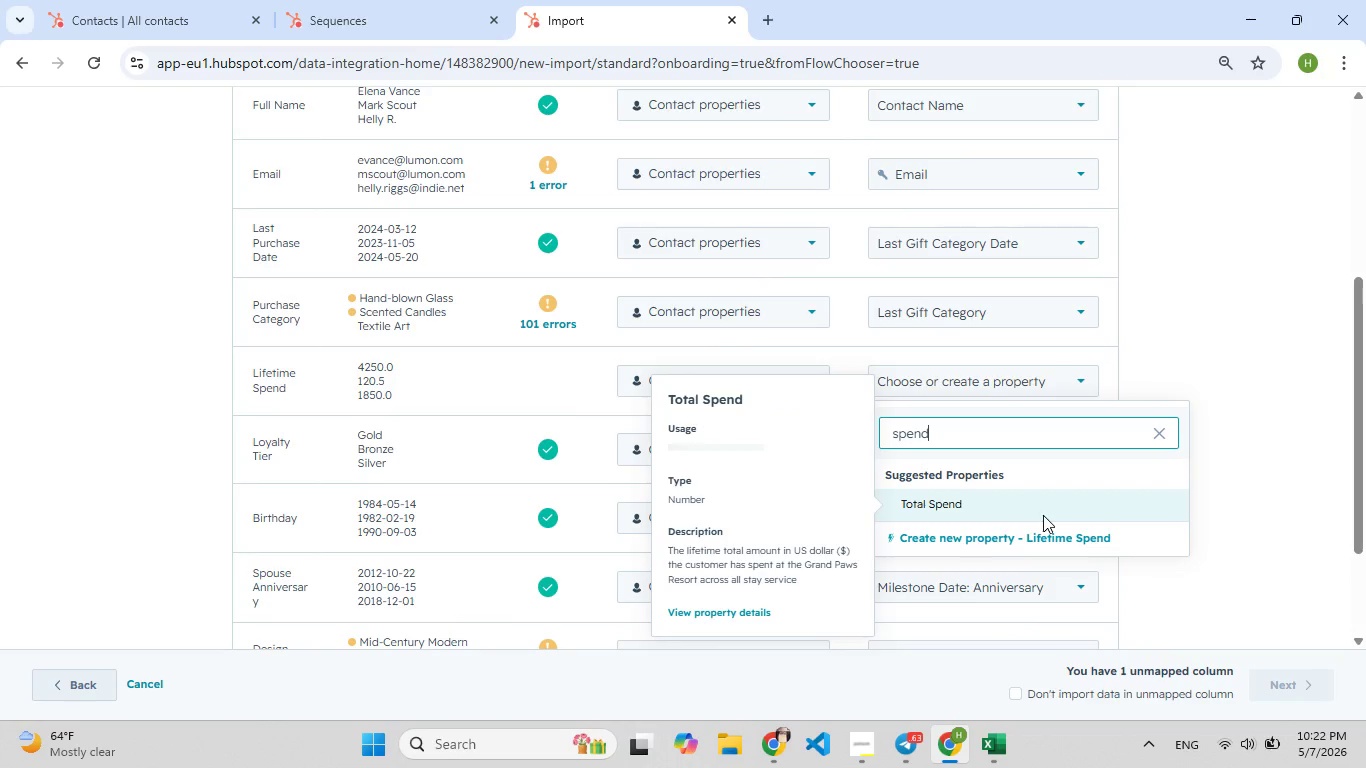 
wait(6.14)
 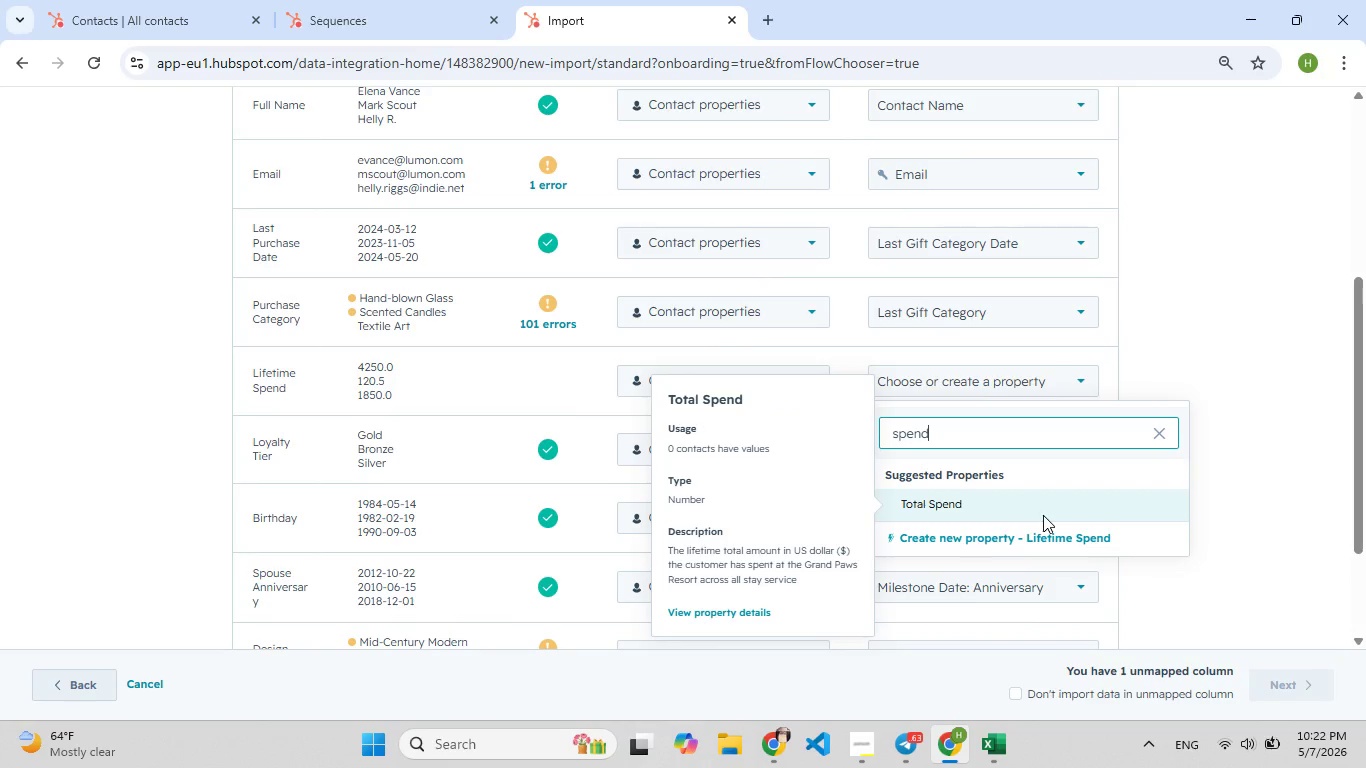 
left_click([1038, 536])
 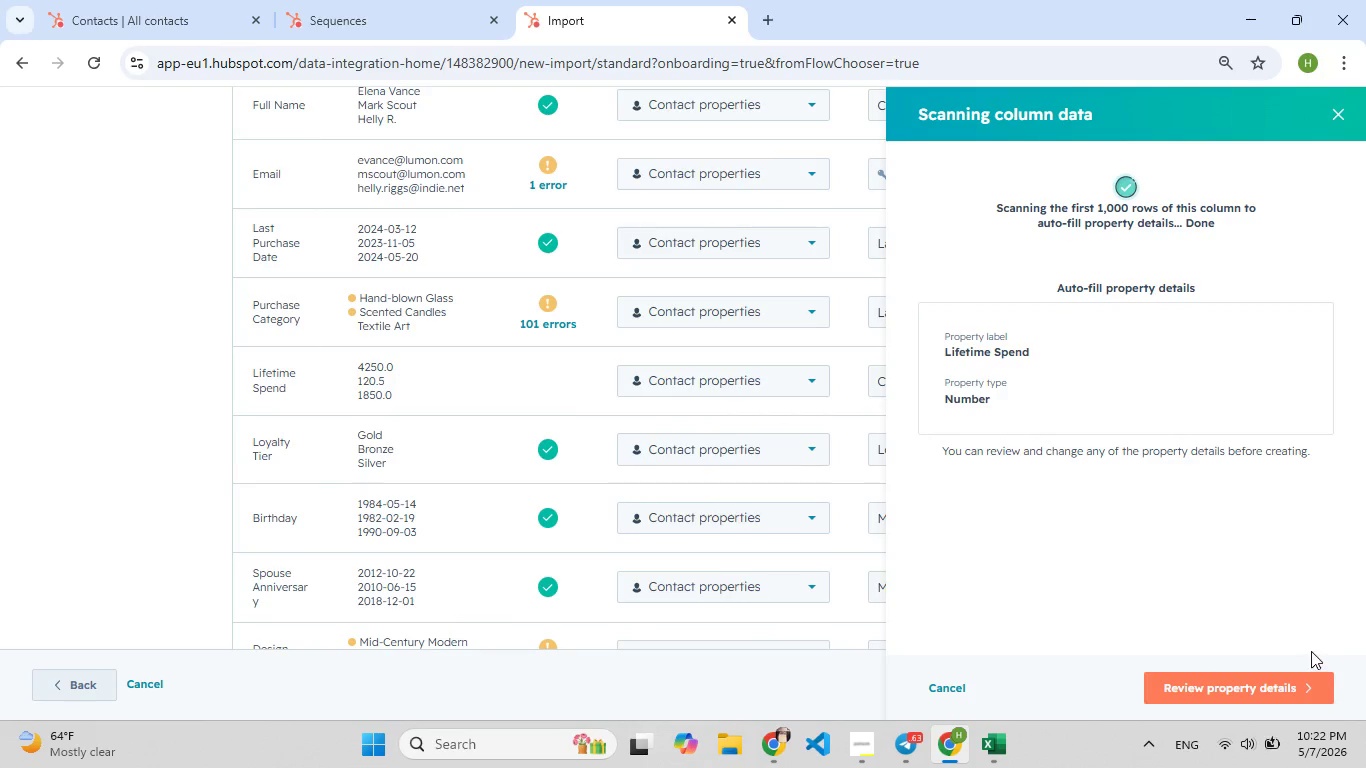 
left_click([1258, 688])
 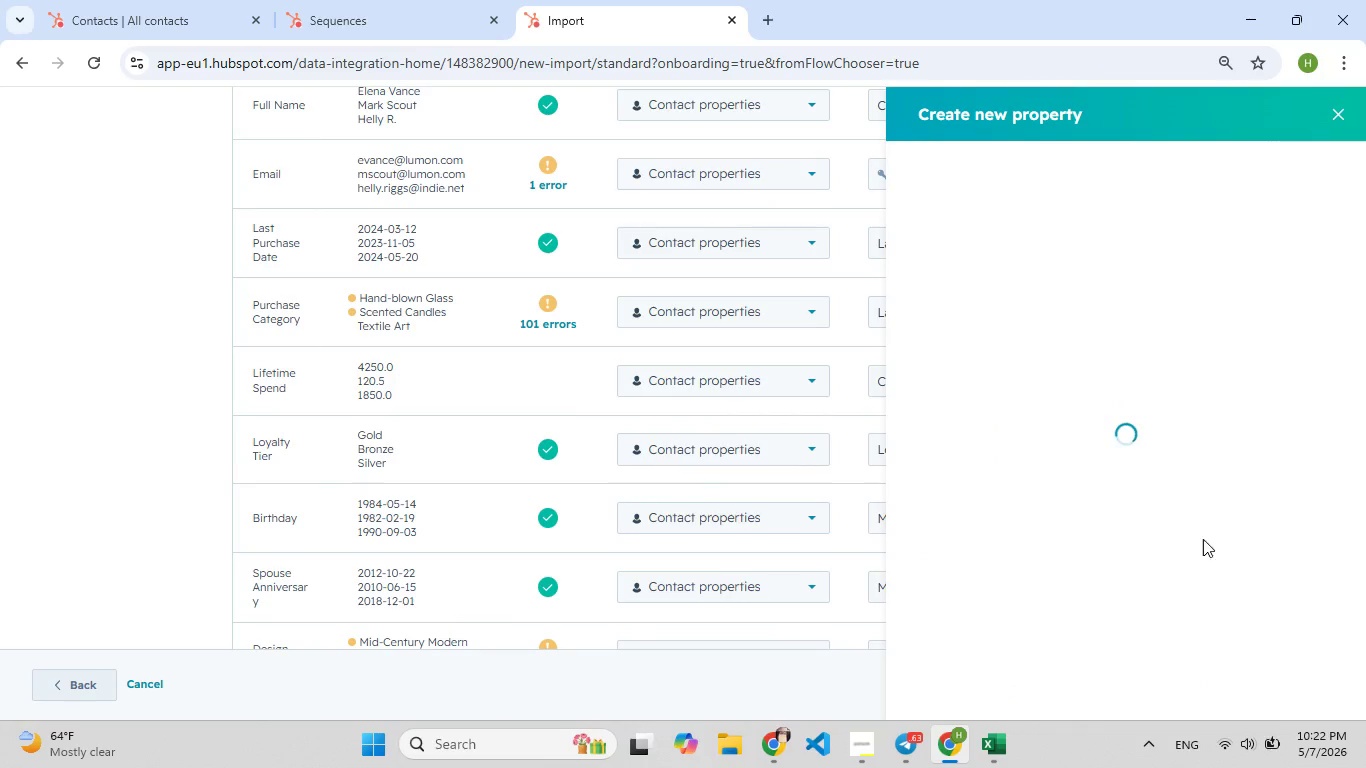 
mouse_move([1192, 489])
 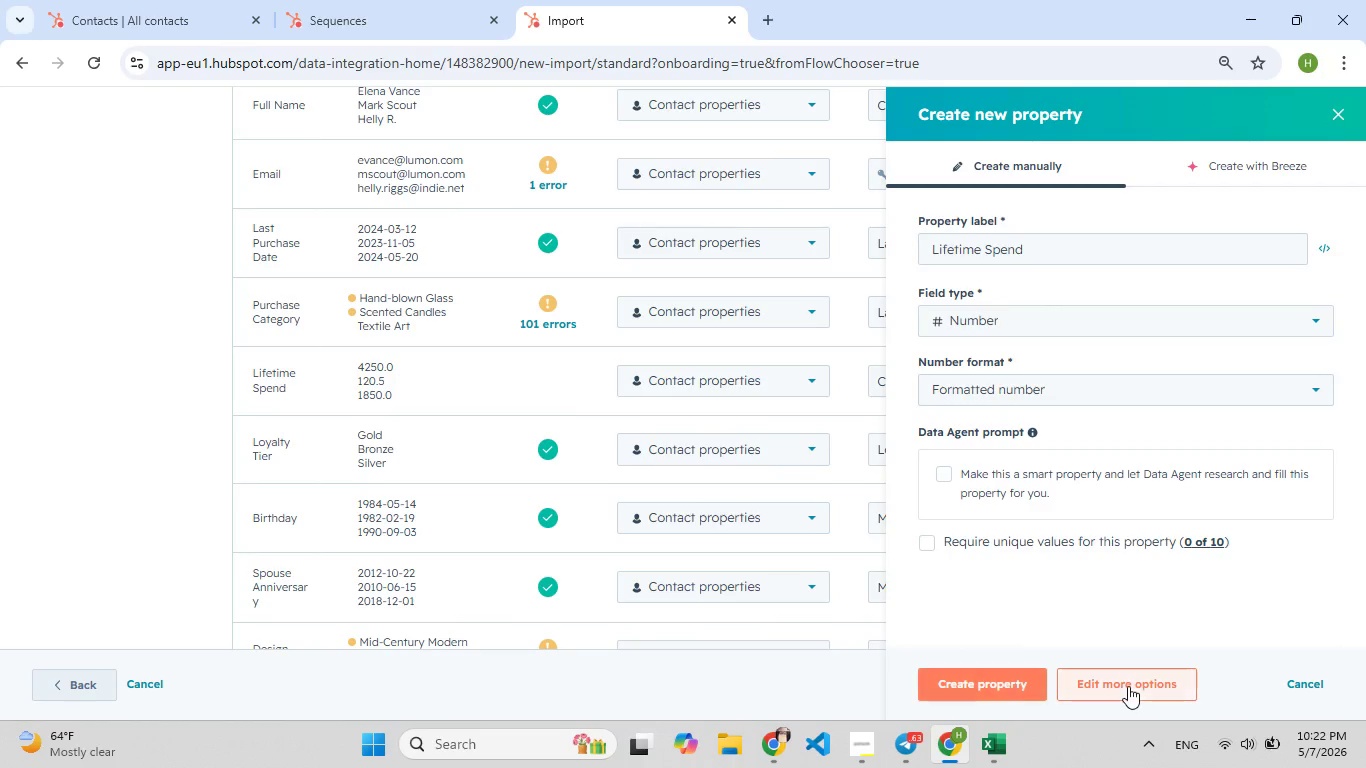 
left_click([1128, 686])
 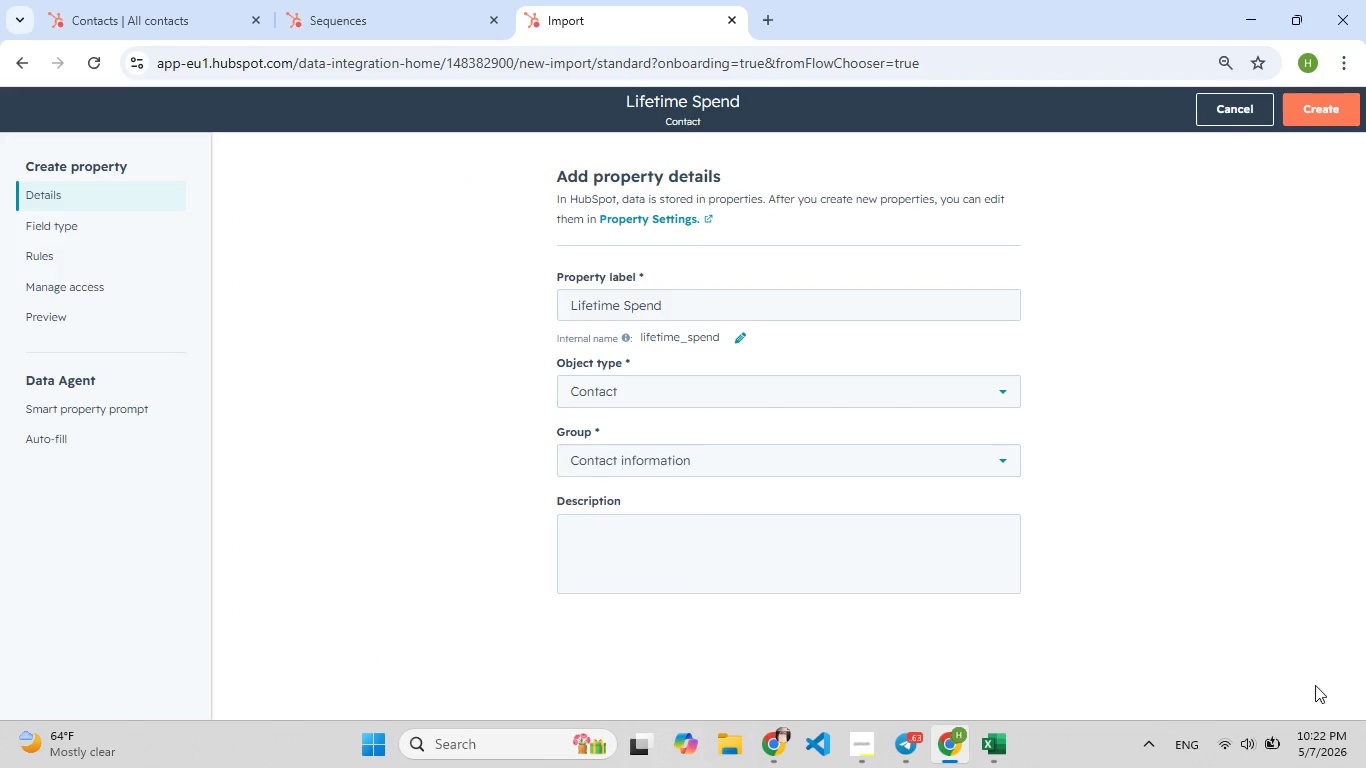 
left_click([972, 465])
 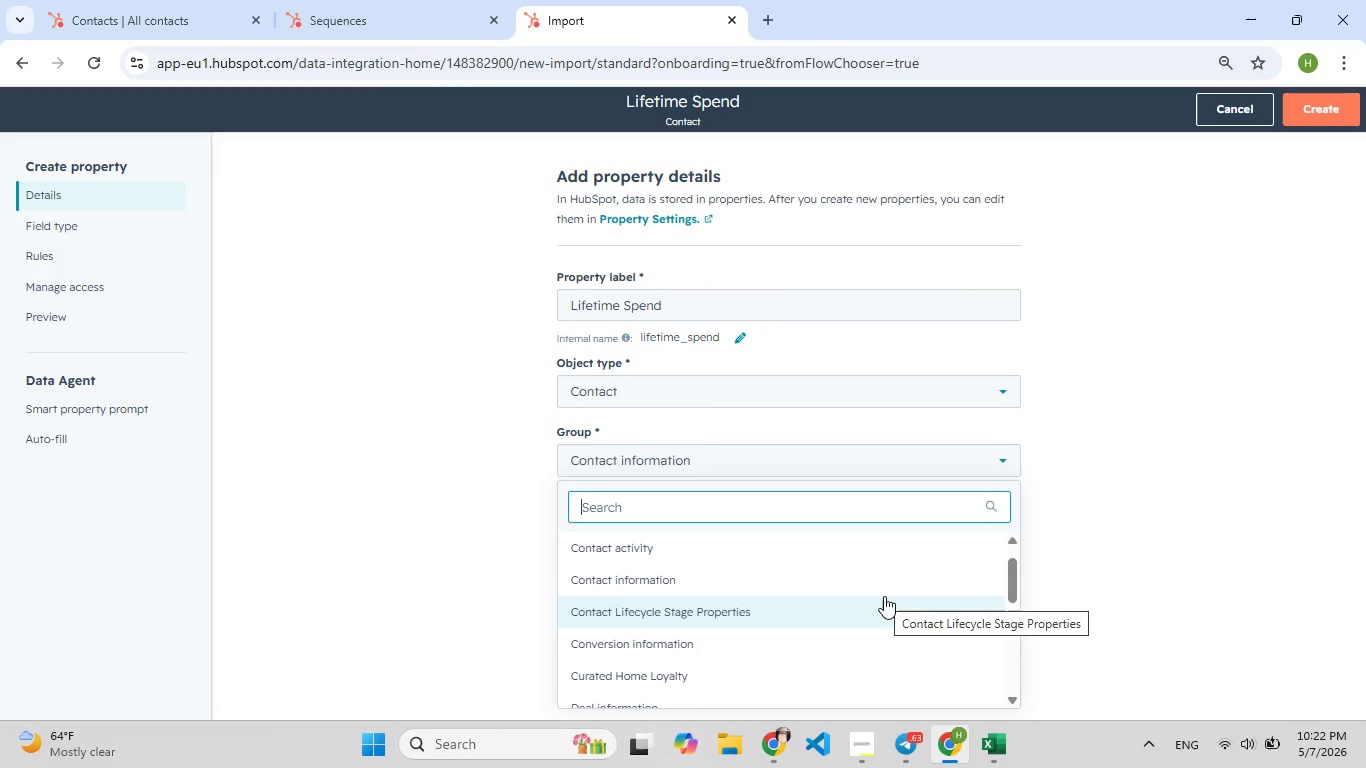 
type(cur)
 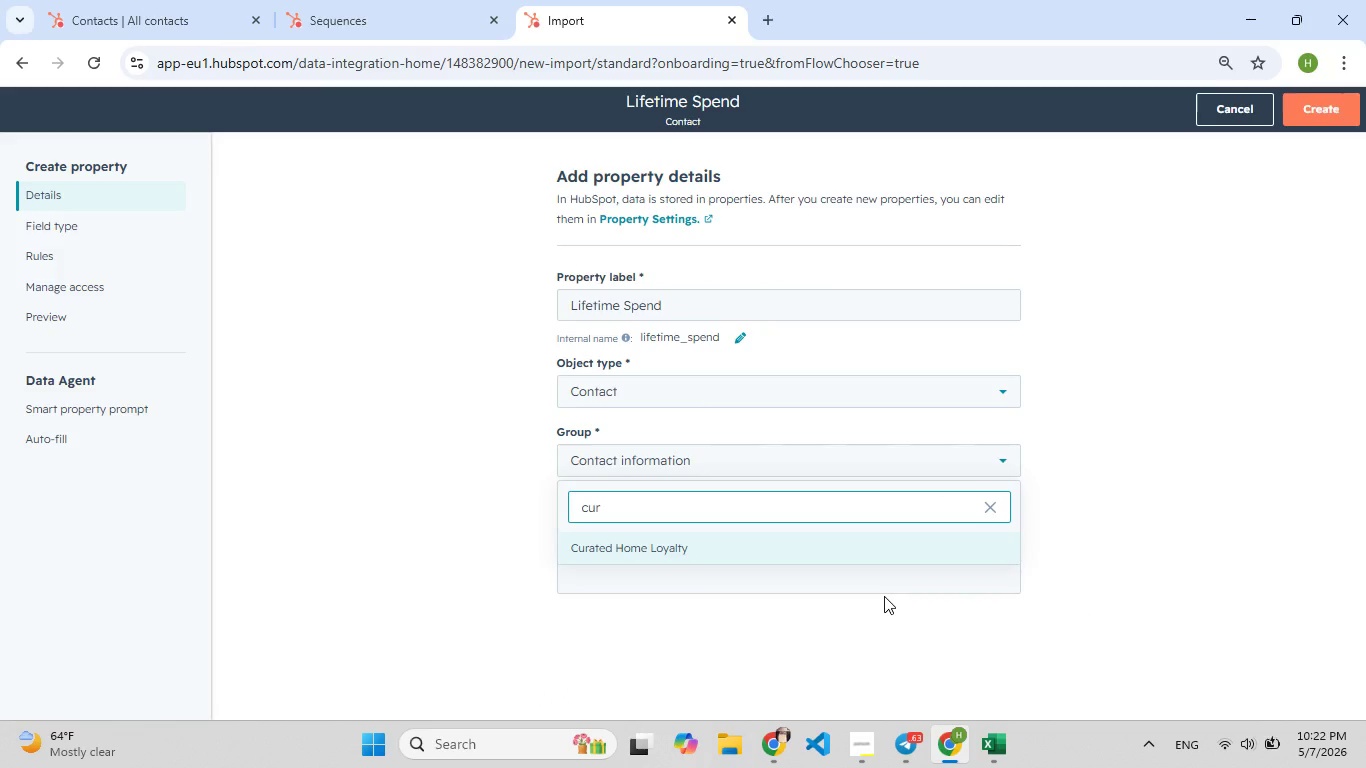 
key(Enter)
 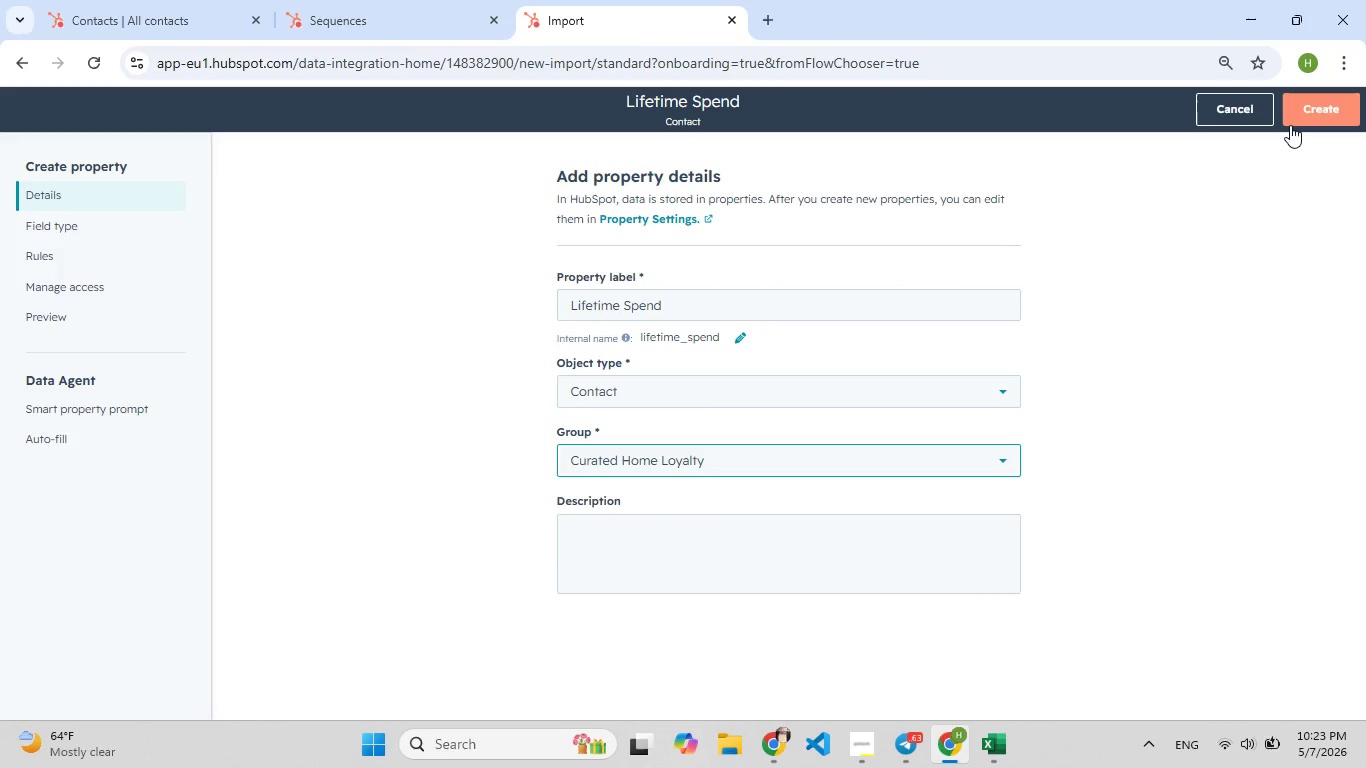 
left_click([1292, 124])
 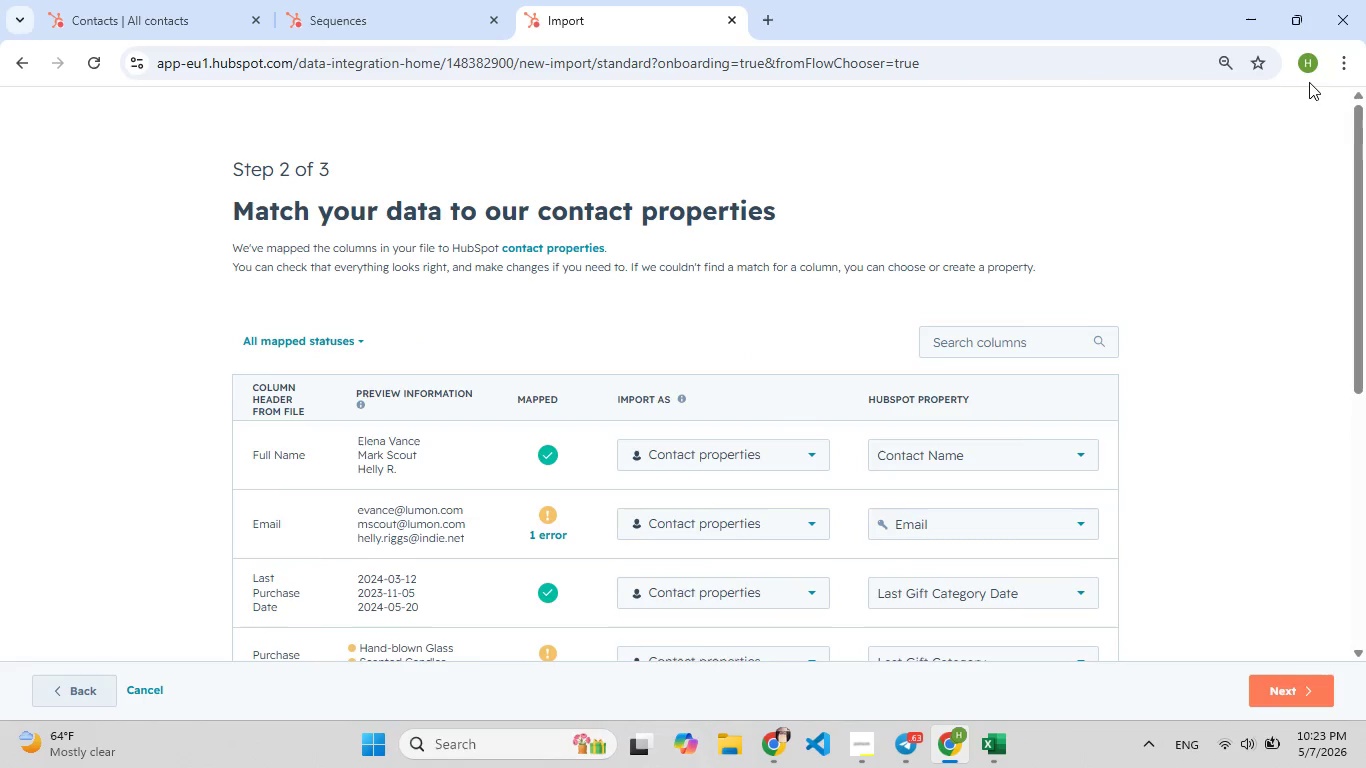 
mouse_move([1403, 745])
 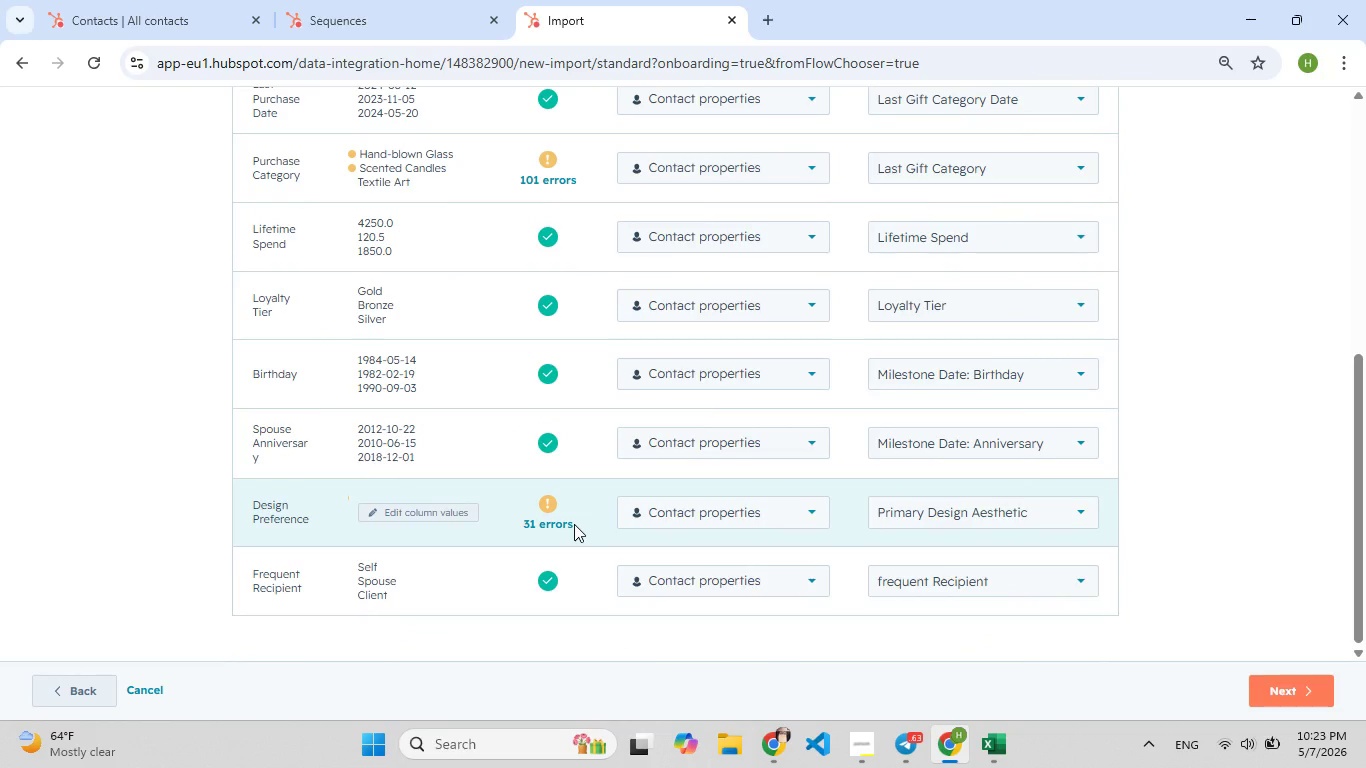 
wait(5.17)
 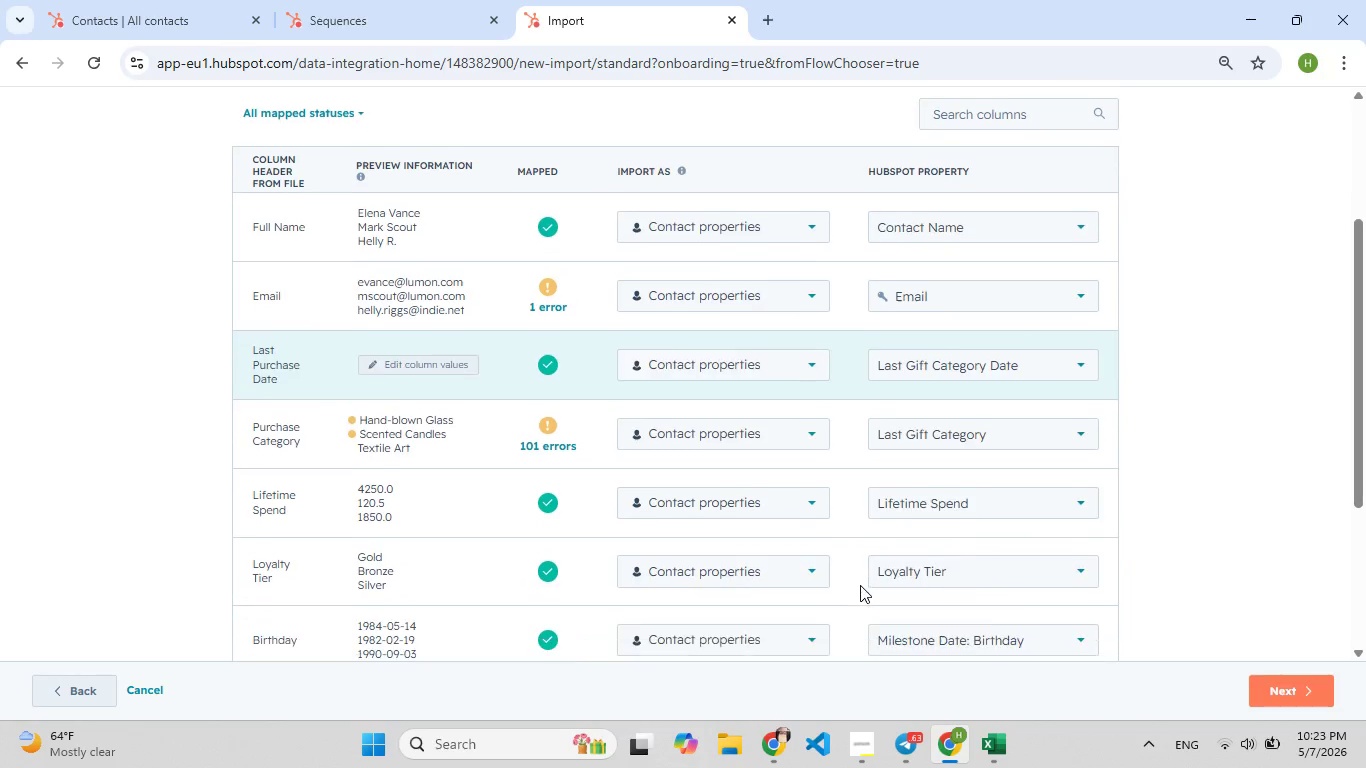 
left_click([556, 523])
 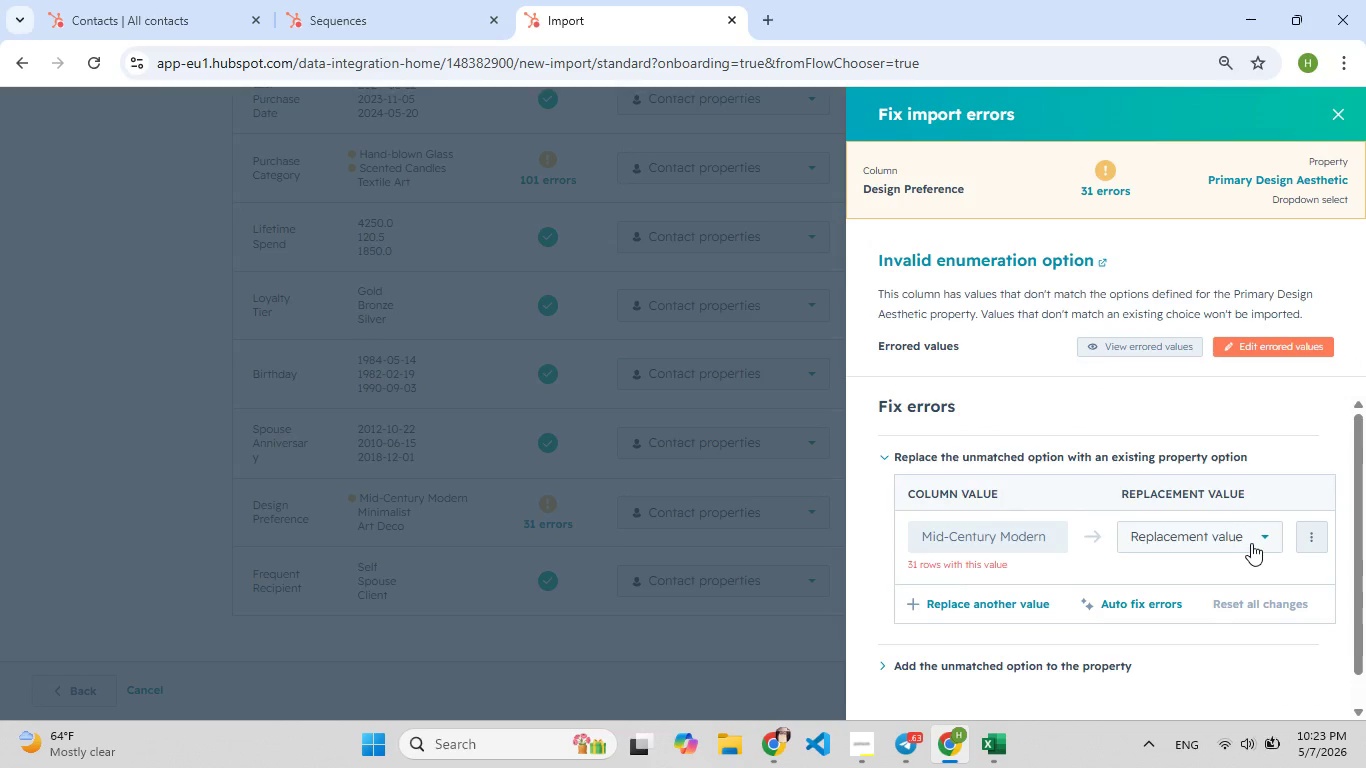 
left_click([1251, 543])
 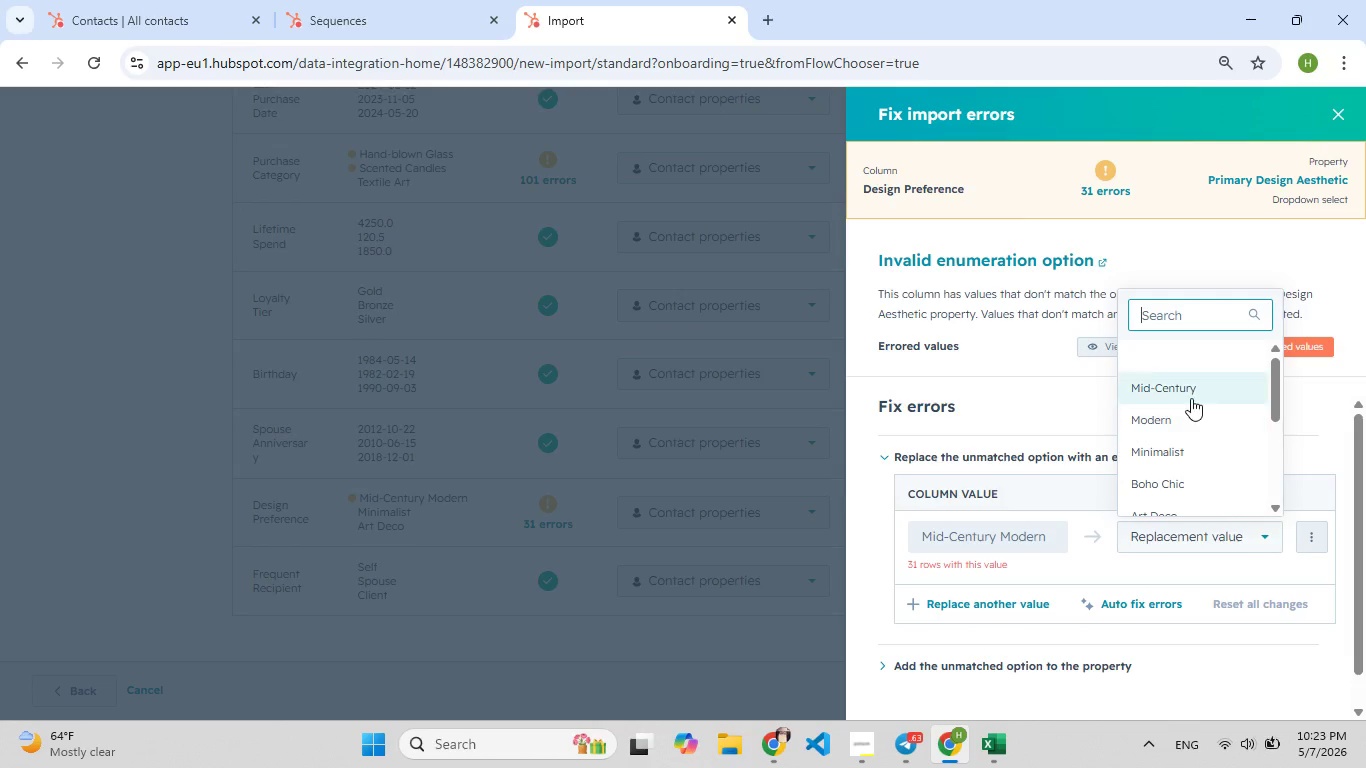 
left_click([1191, 395])
 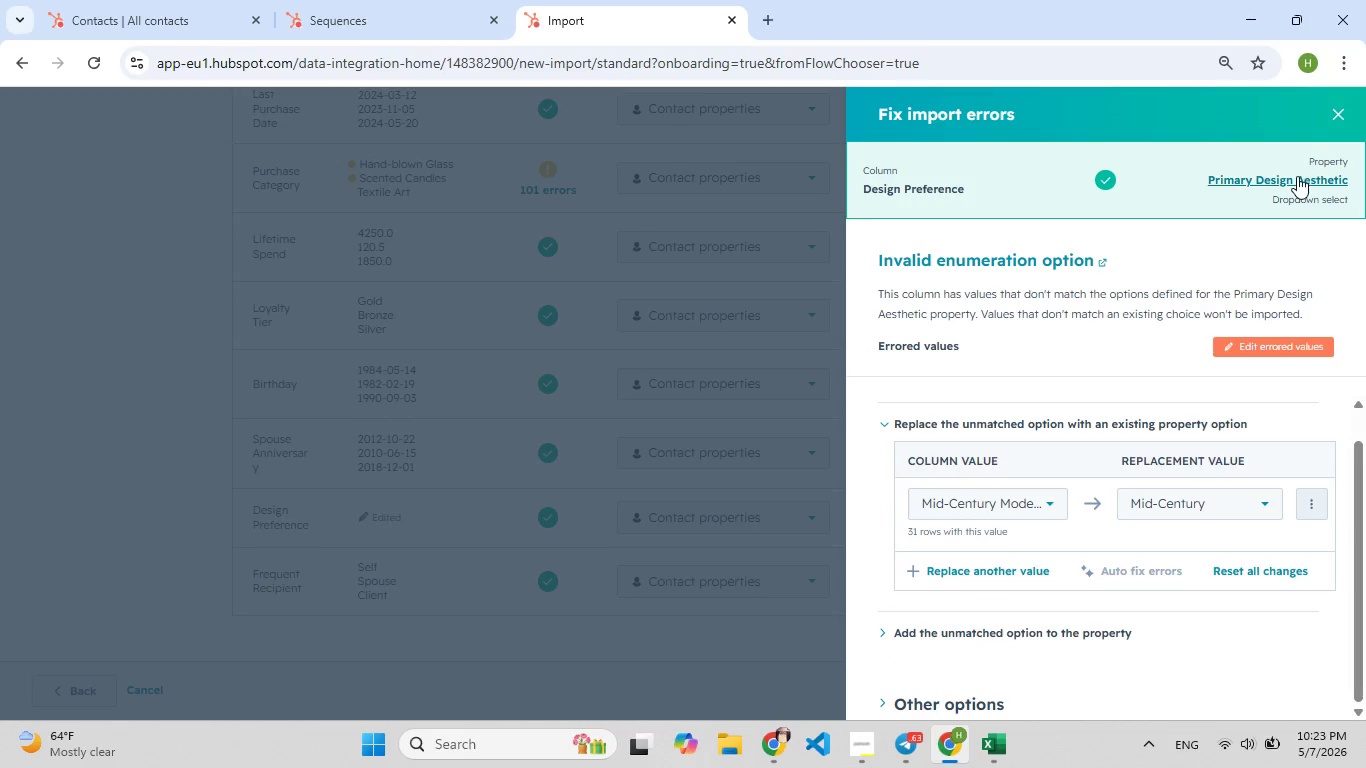 
left_click([1323, 126])
 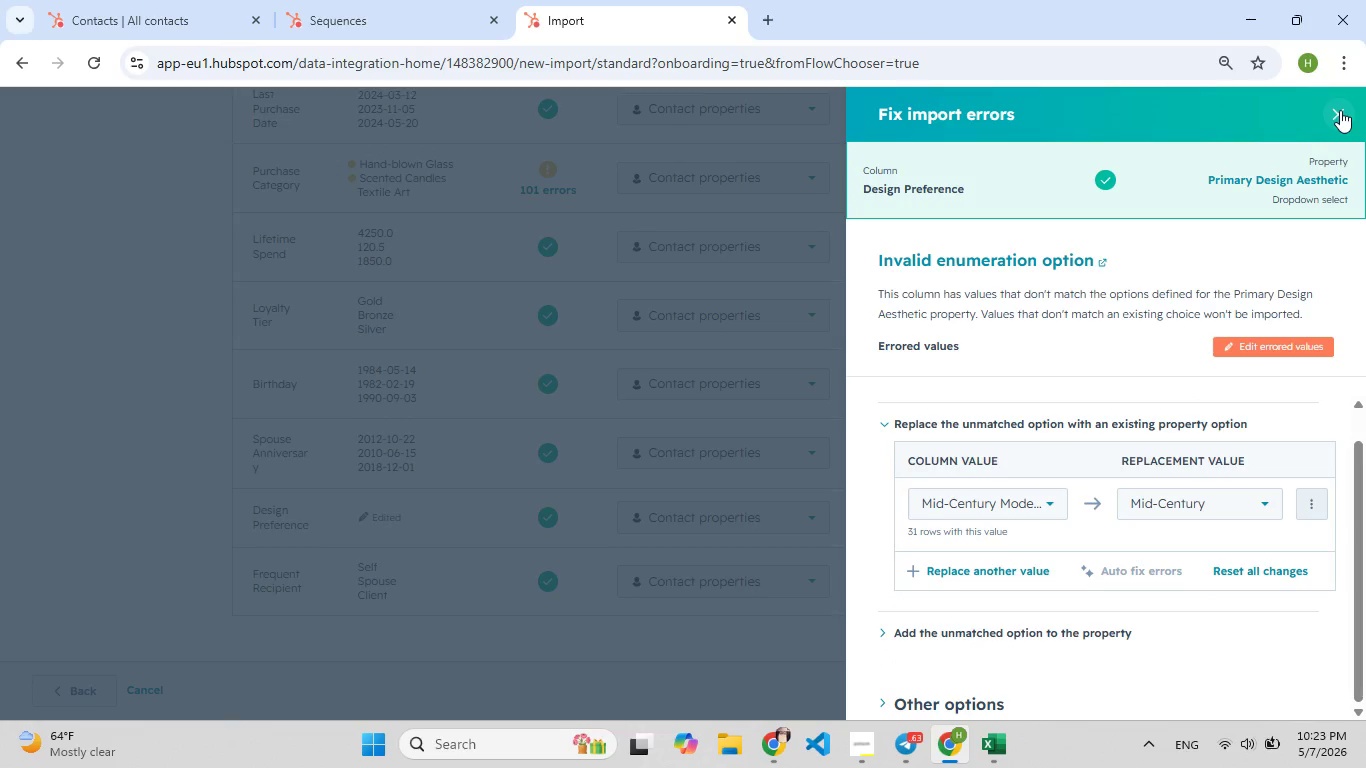 
left_click([1340, 110])
 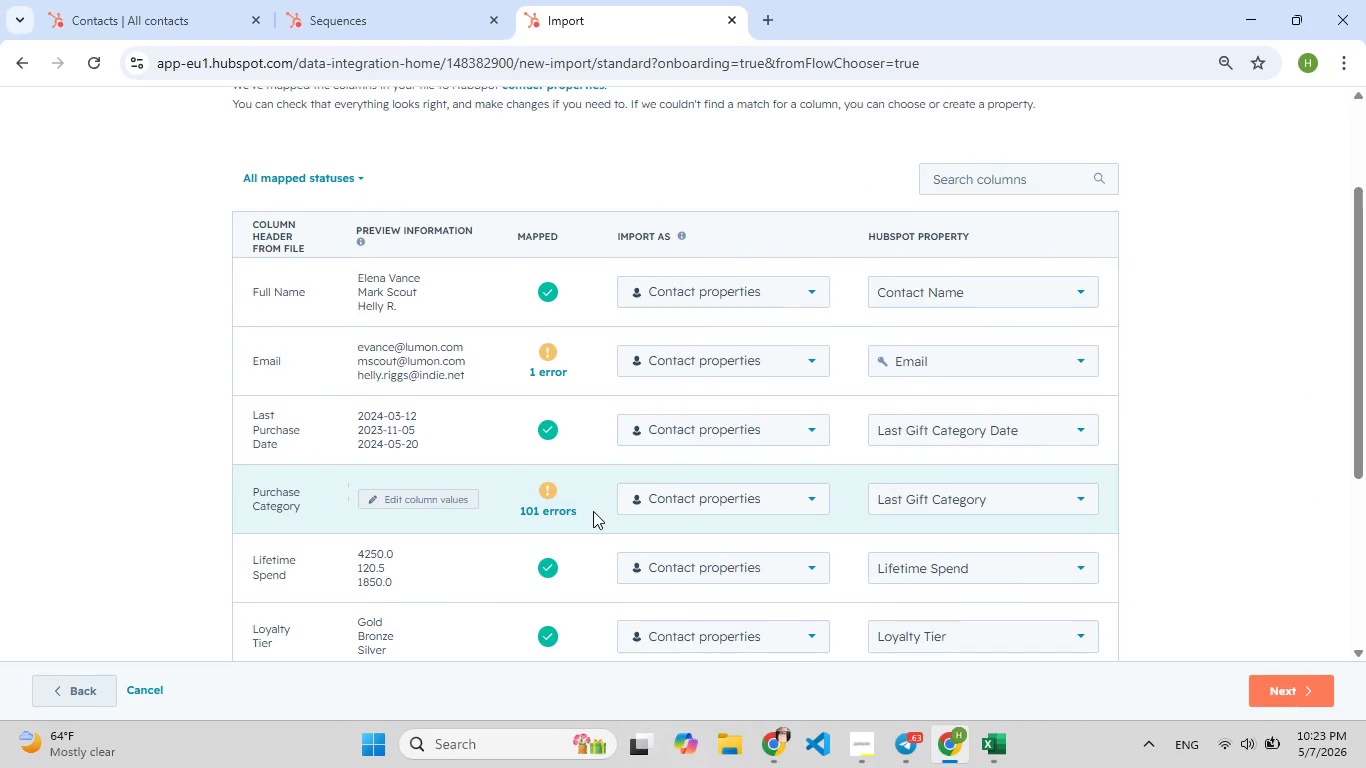 
left_click([565, 511])
 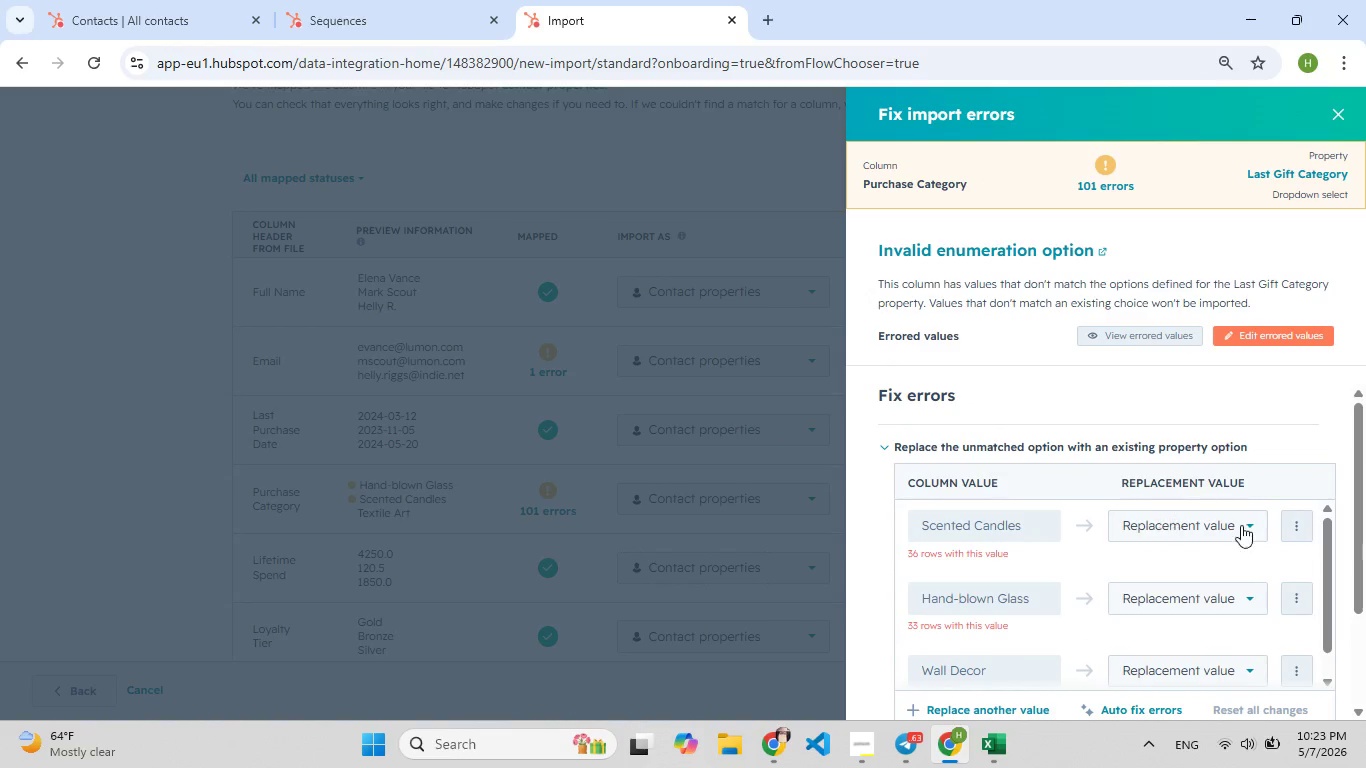 
left_click([1224, 525])
 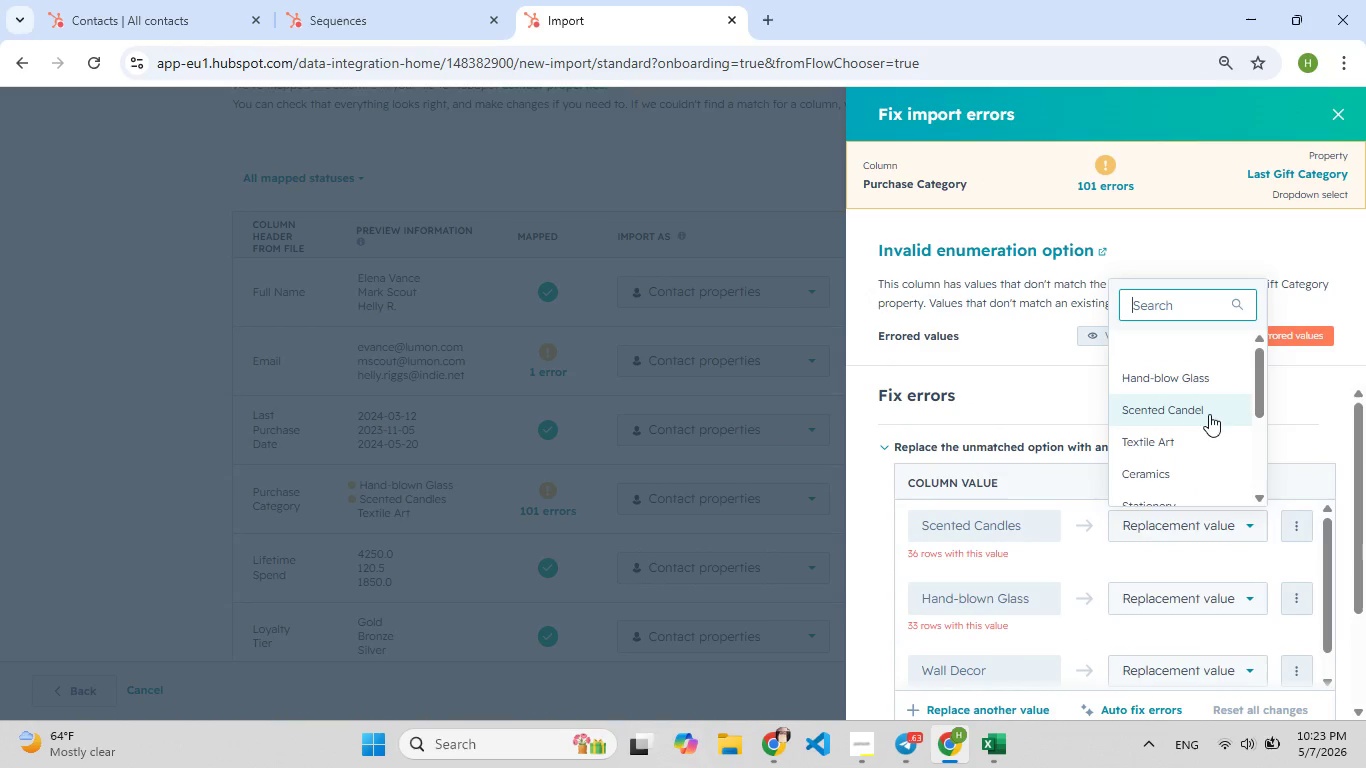 
left_click([1209, 413])
 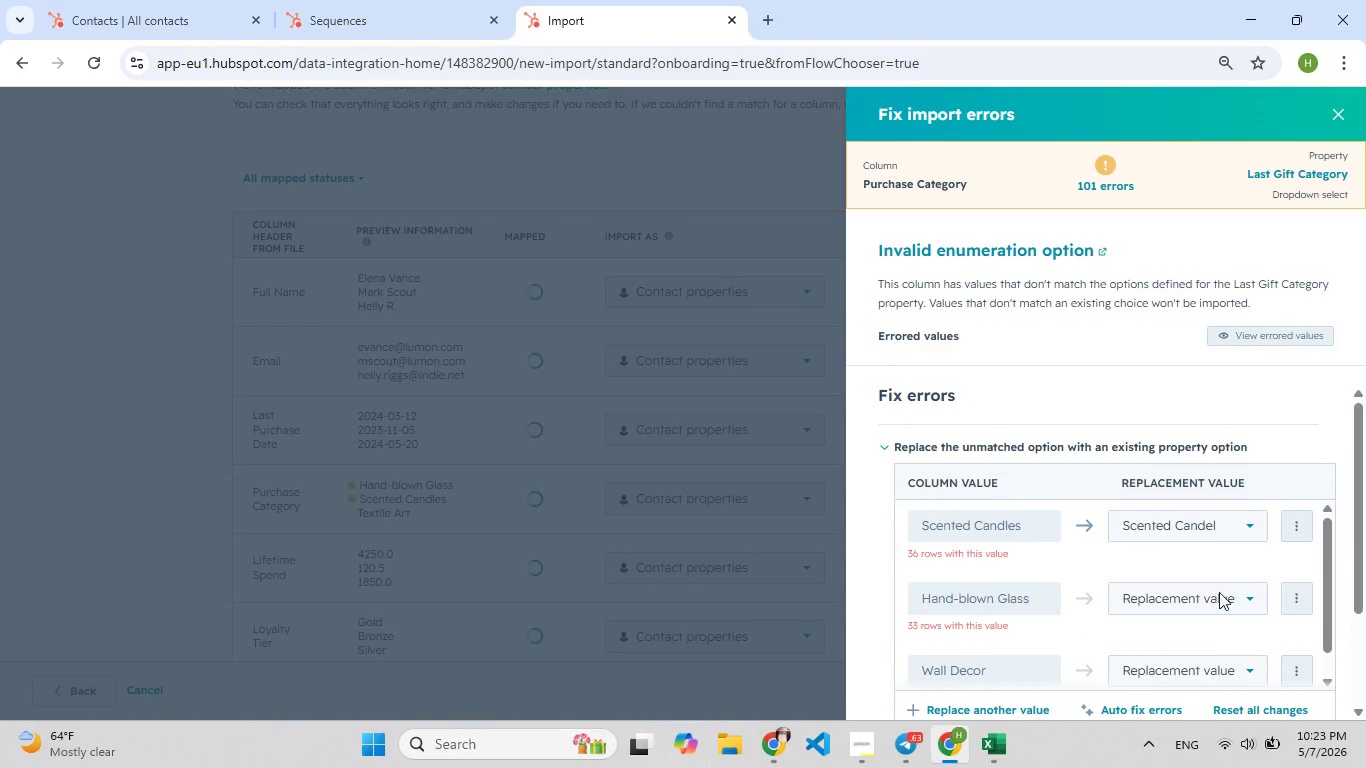 
left_click([1219, 592])
 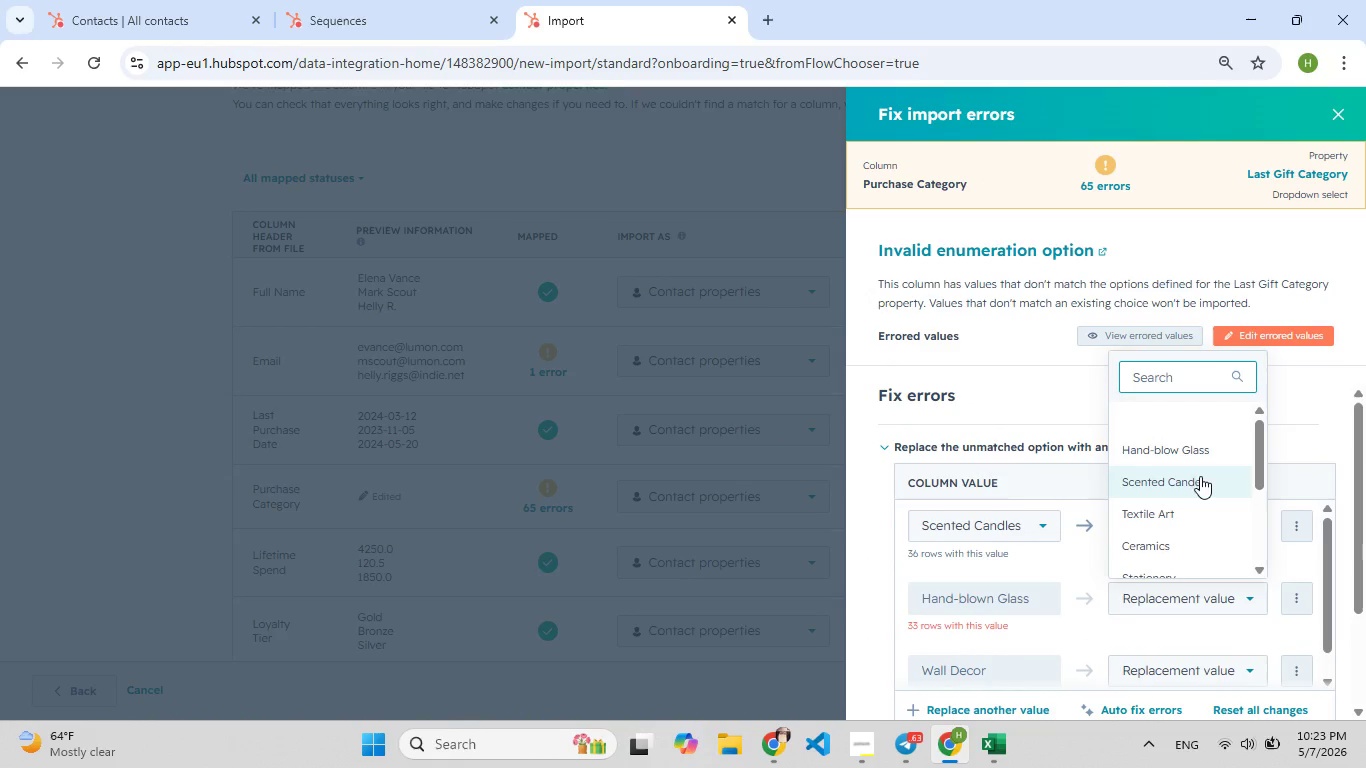 
left_click([1200, 453])
 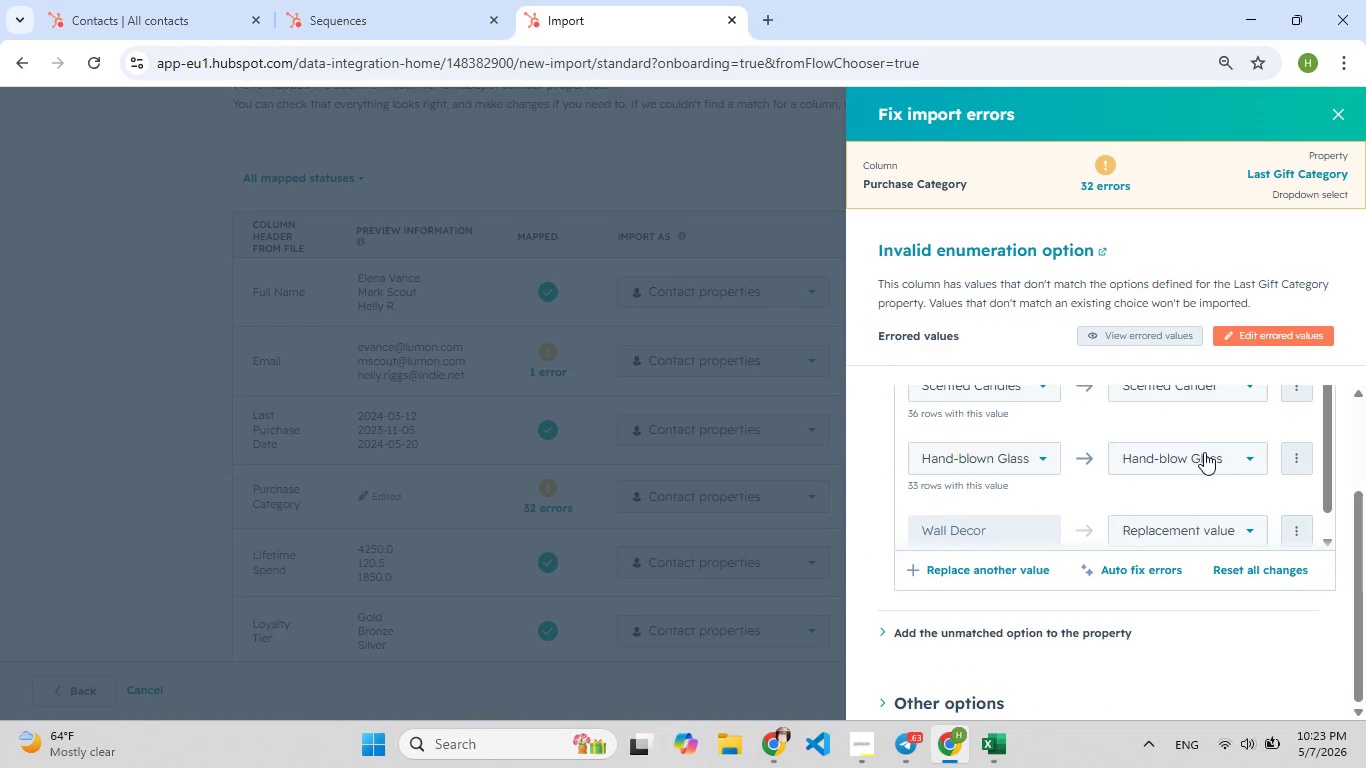 
left_click([1202, 456])
 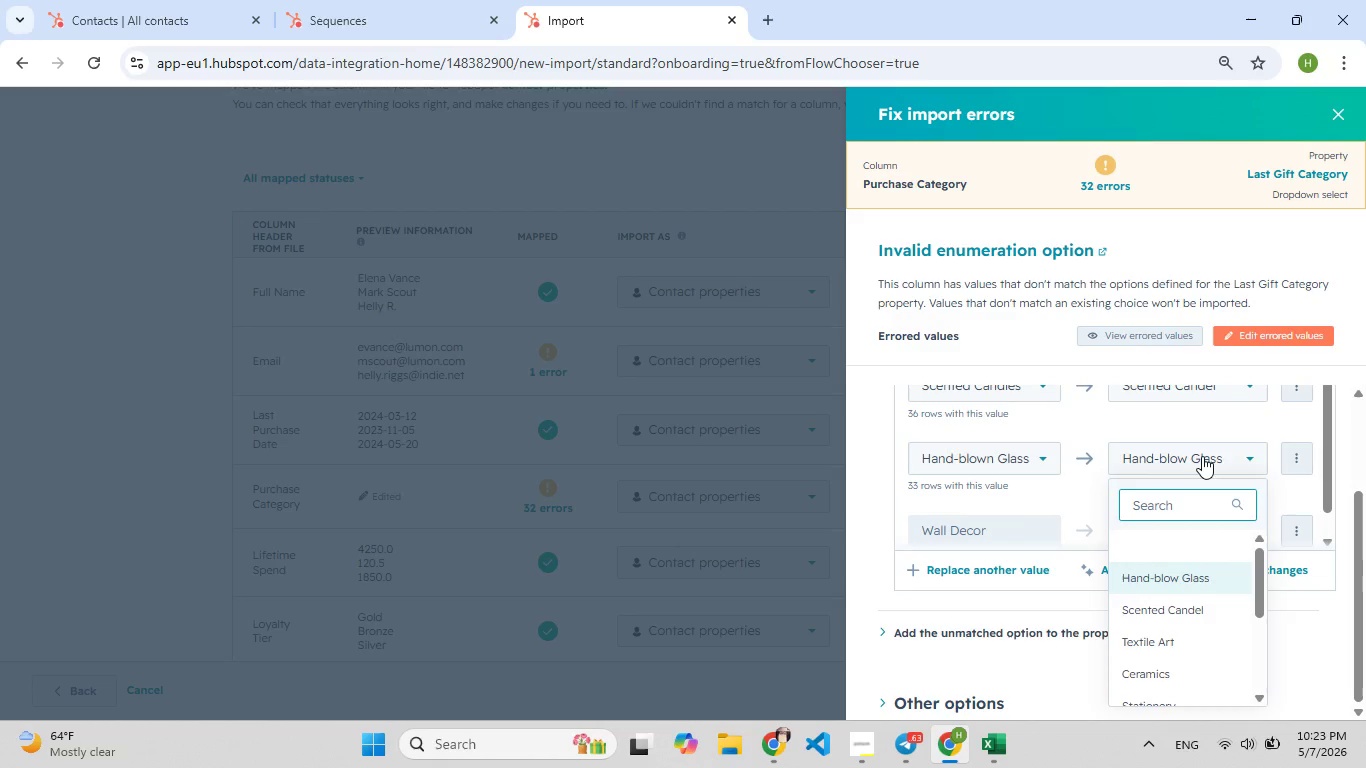 
left_click([1202, 456])
 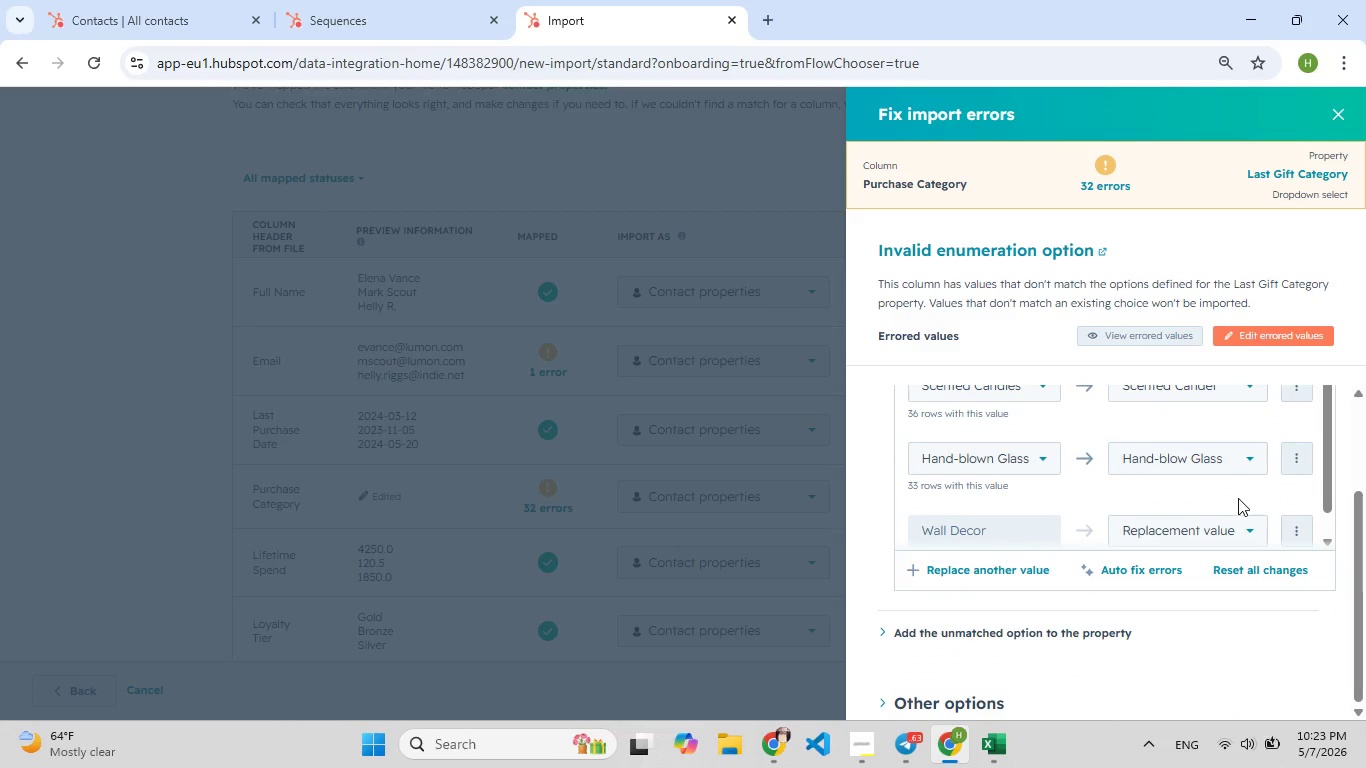 
left_click([1224, 534])
 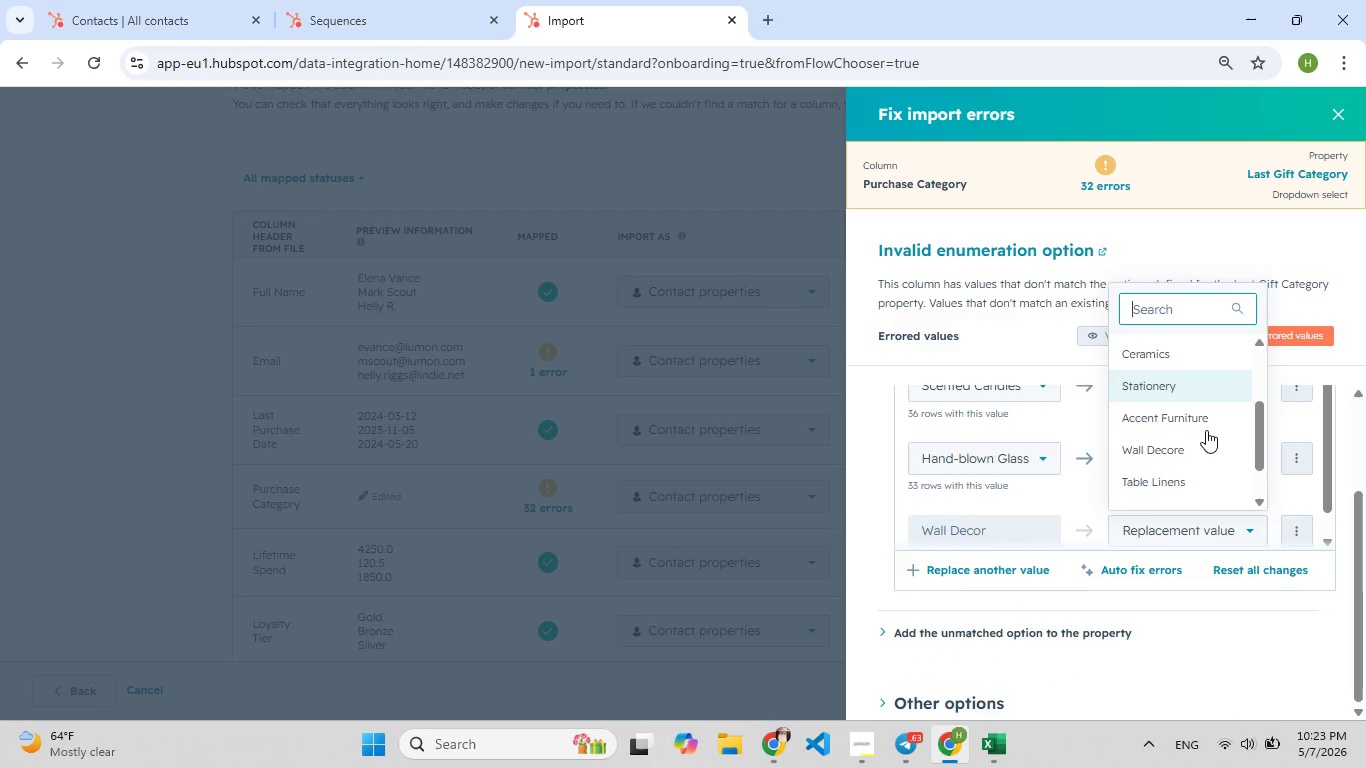 
left_click([1187, 431])
 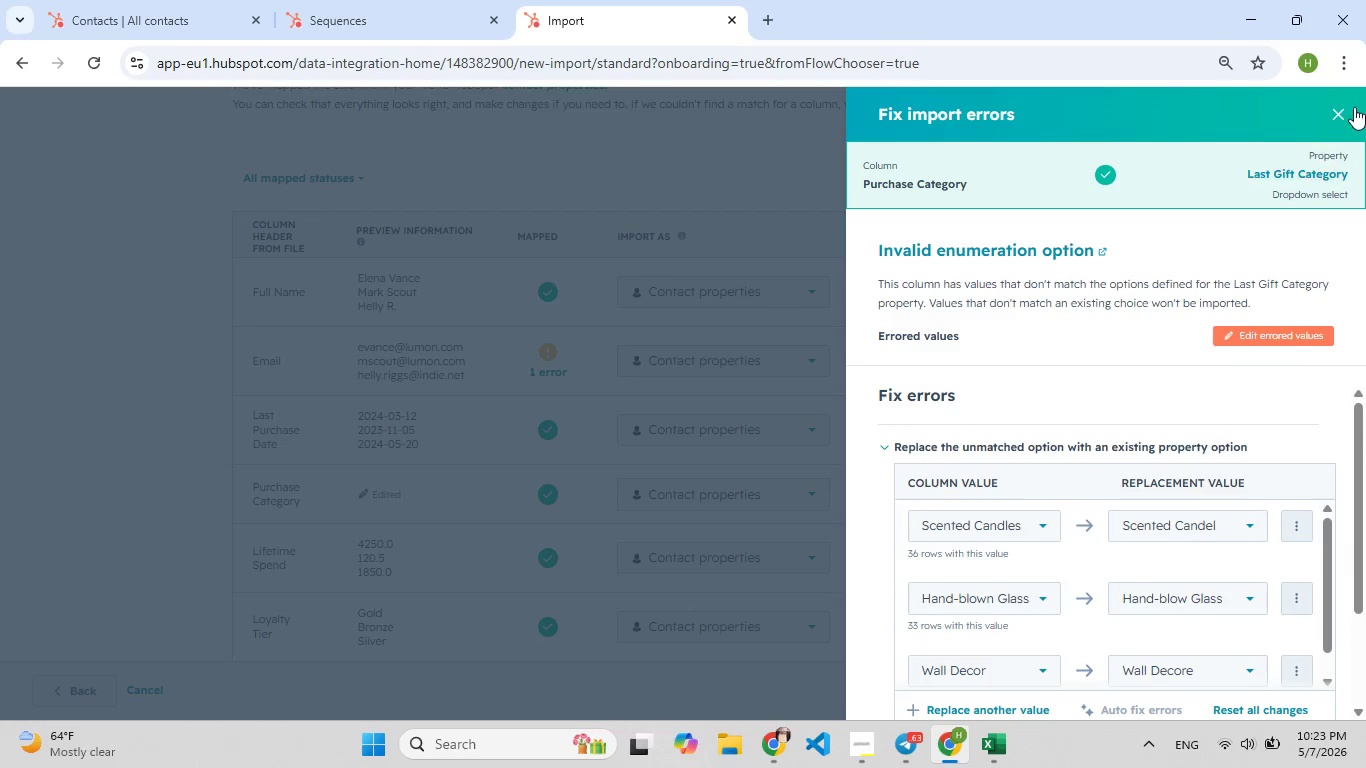 
left_click([1336, 117])
 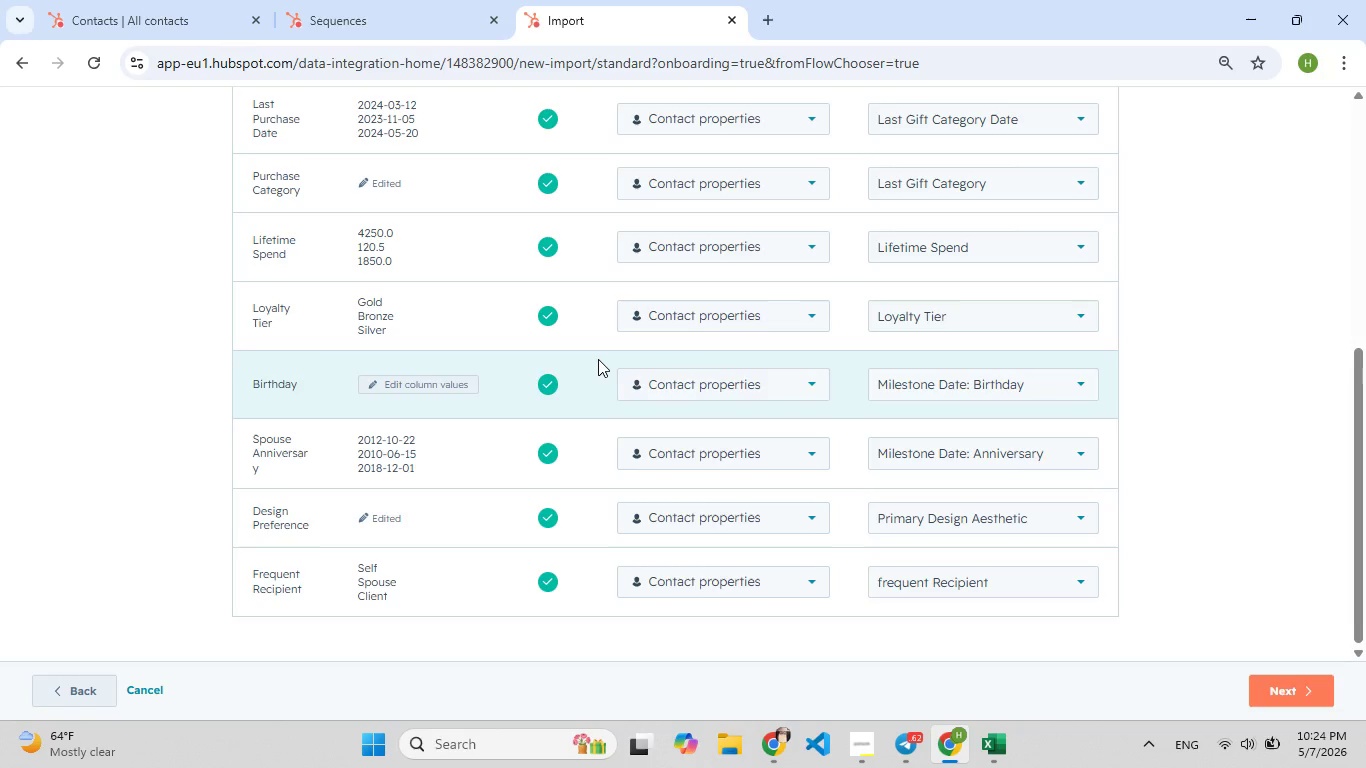 
wait(28.78)
 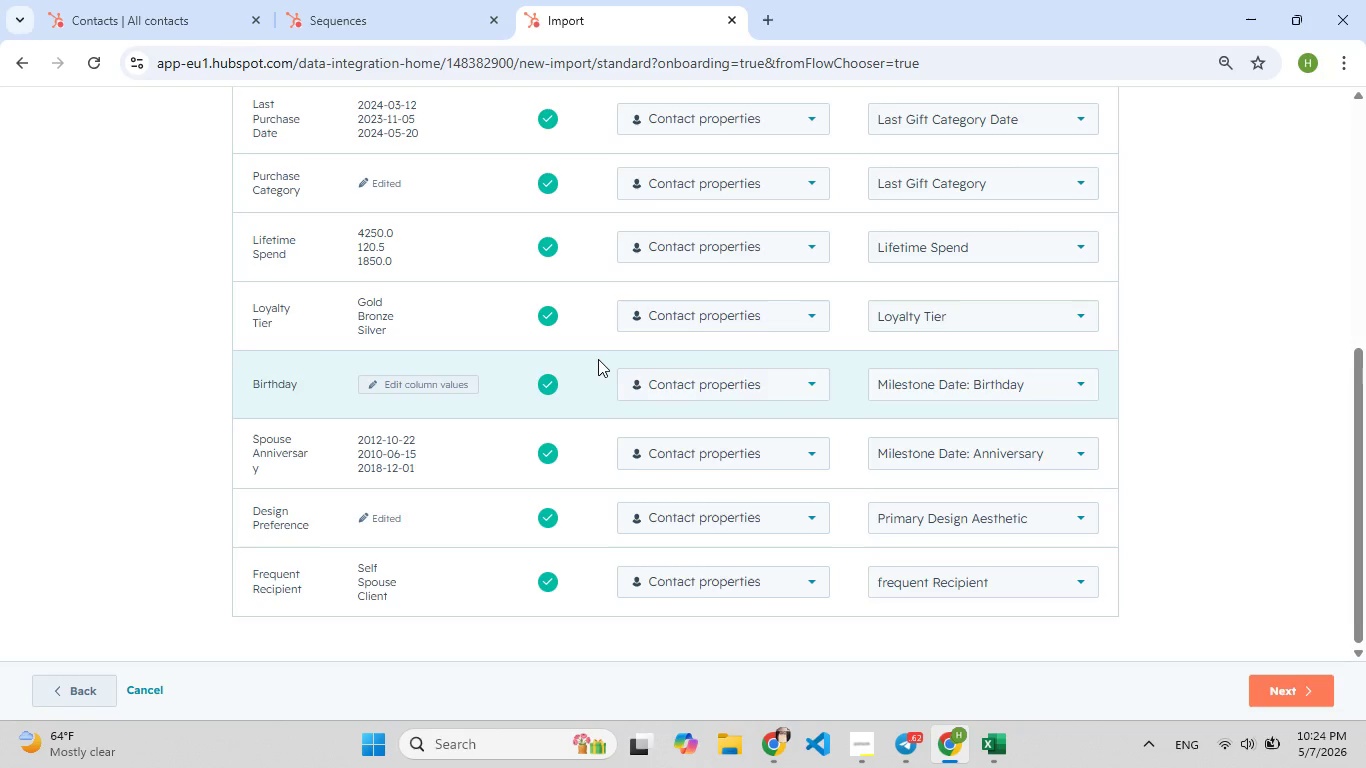 
left_click([1304, 699])
 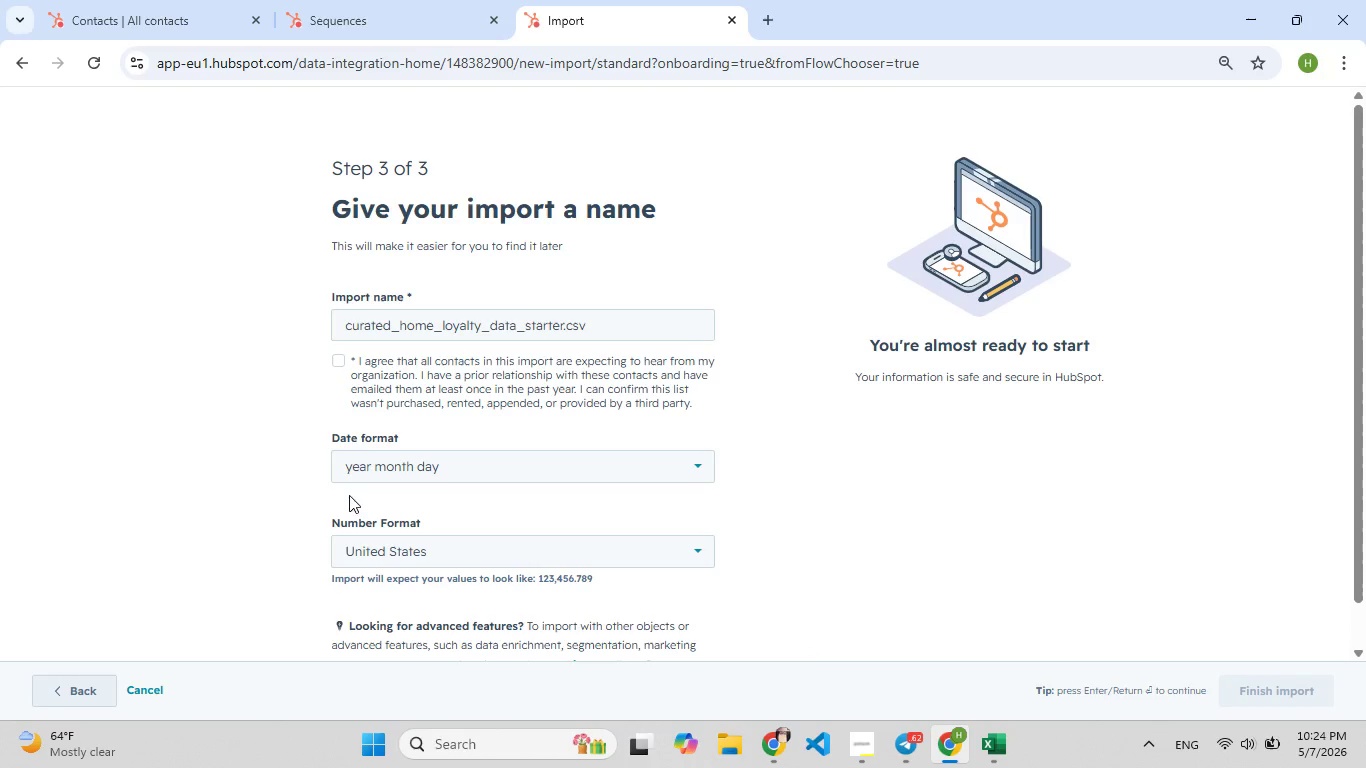 
left_click([390, 381])
 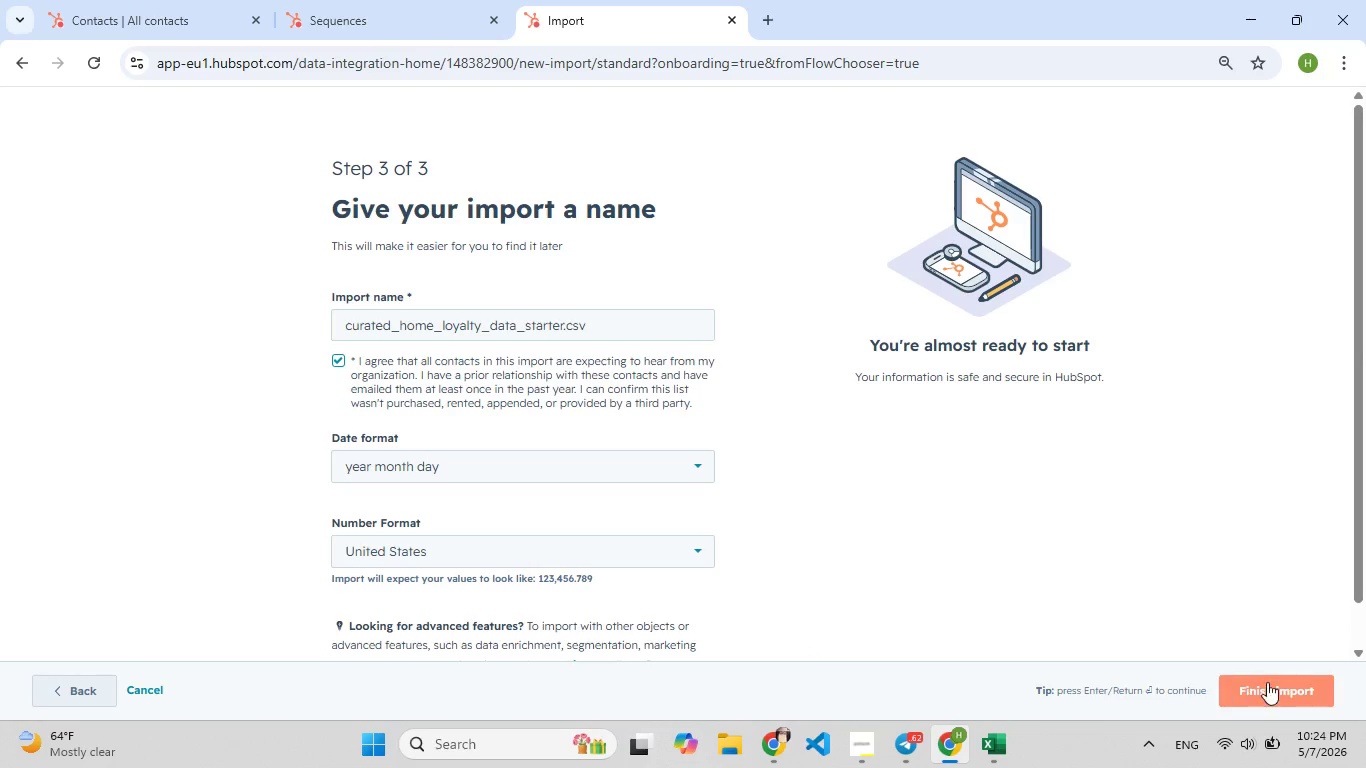 
left_click([1271, 680])
 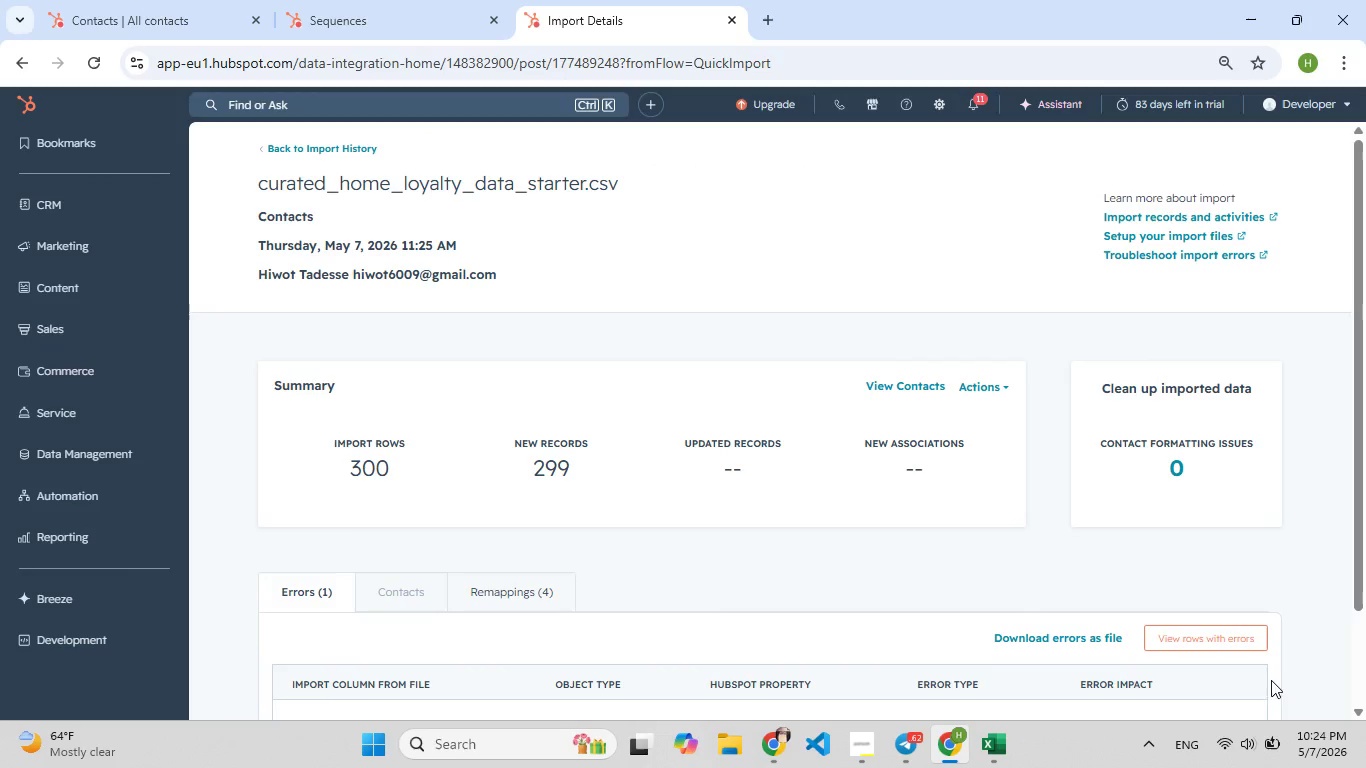 
wait(7.22)
 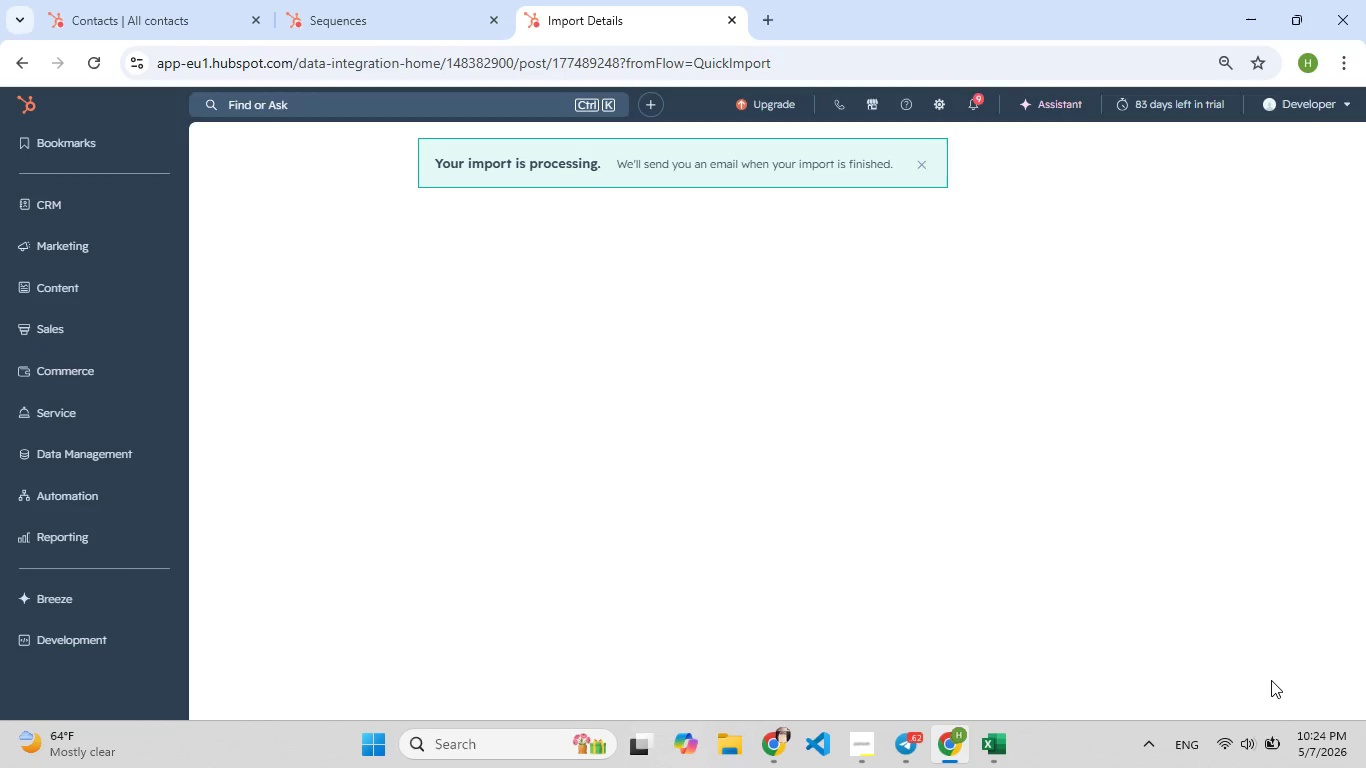 
left_click([159, 0])
 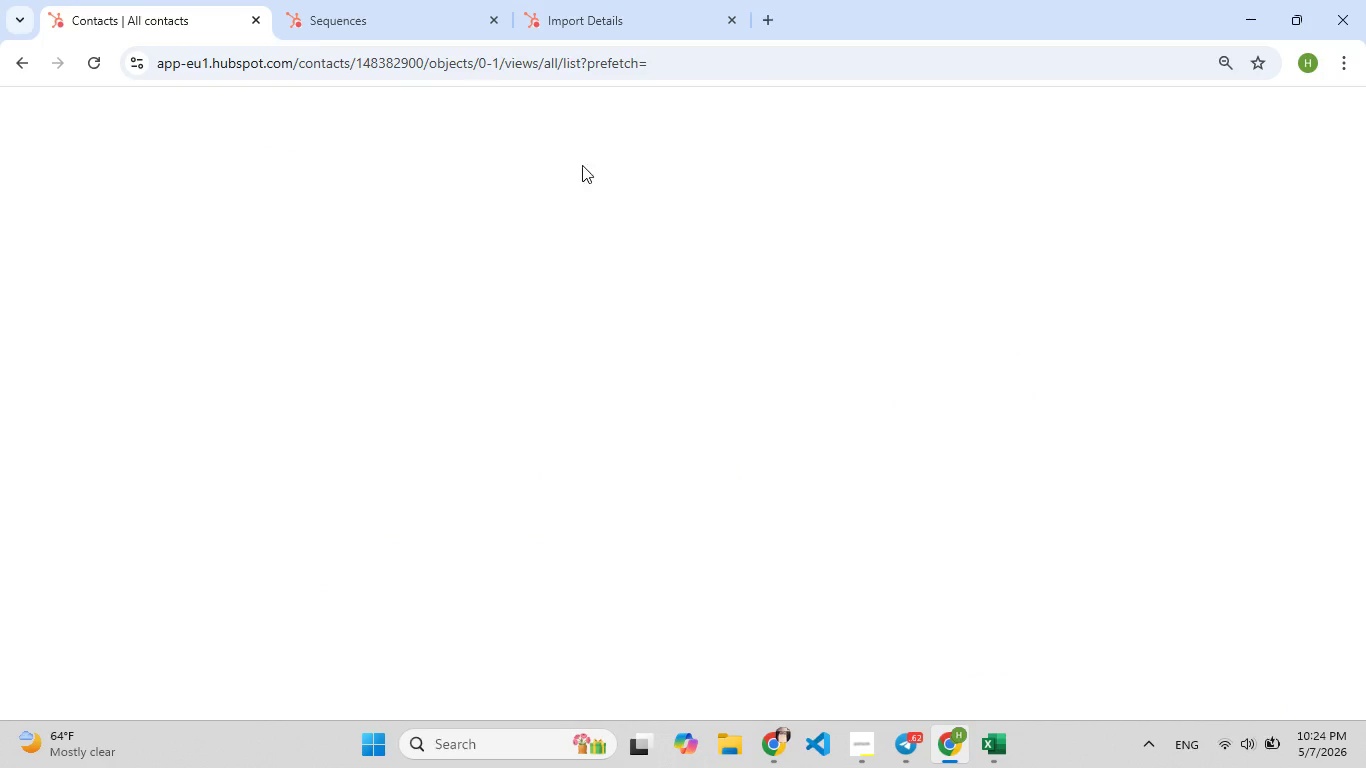 
mouse_move([648, 229])
 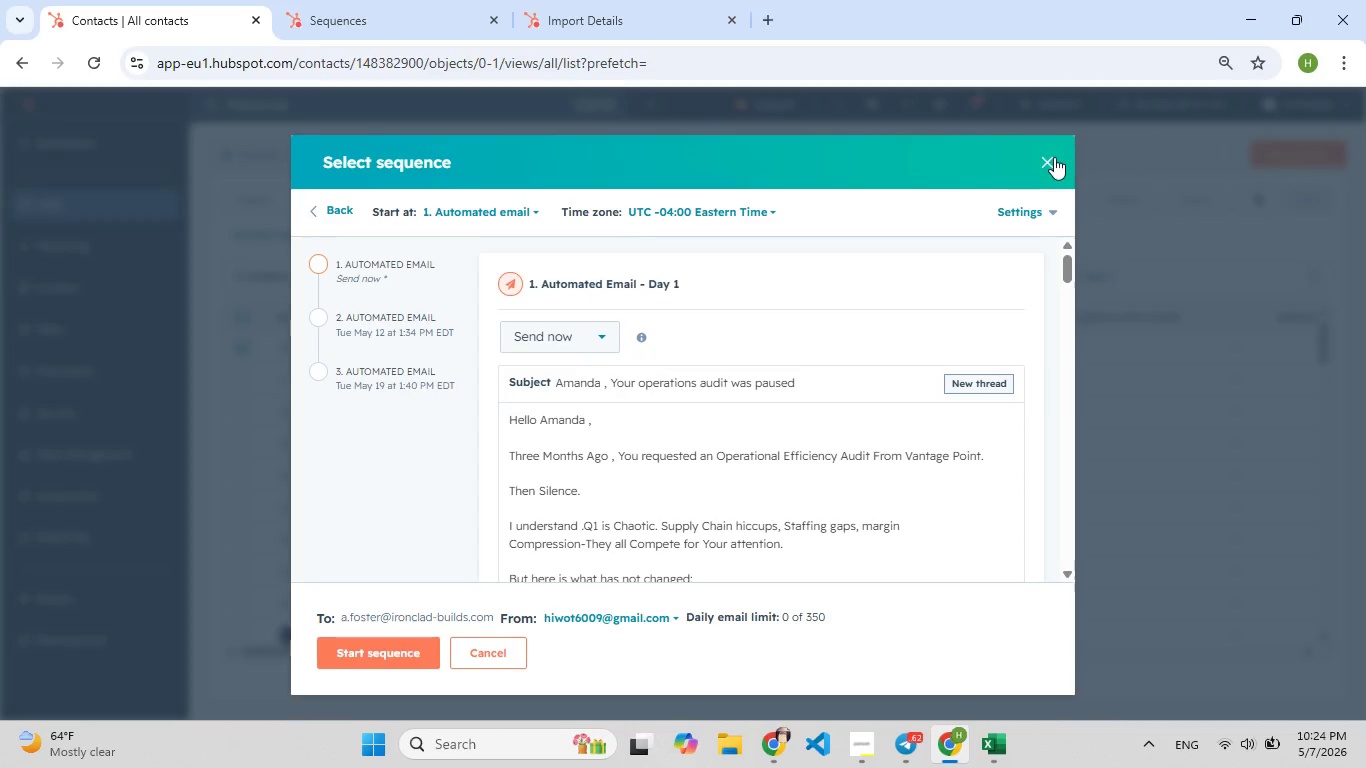 
left_click([1050, 161])
 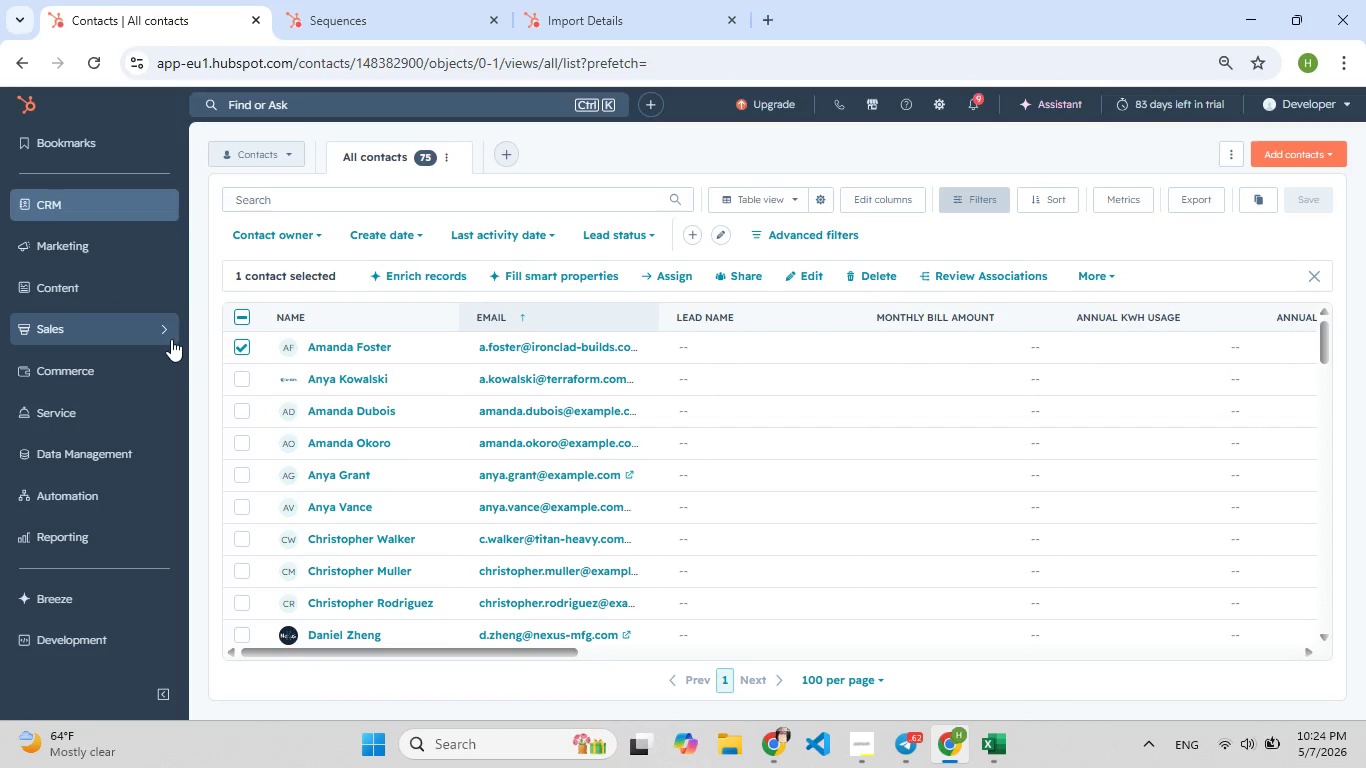 
wait(5.45)
 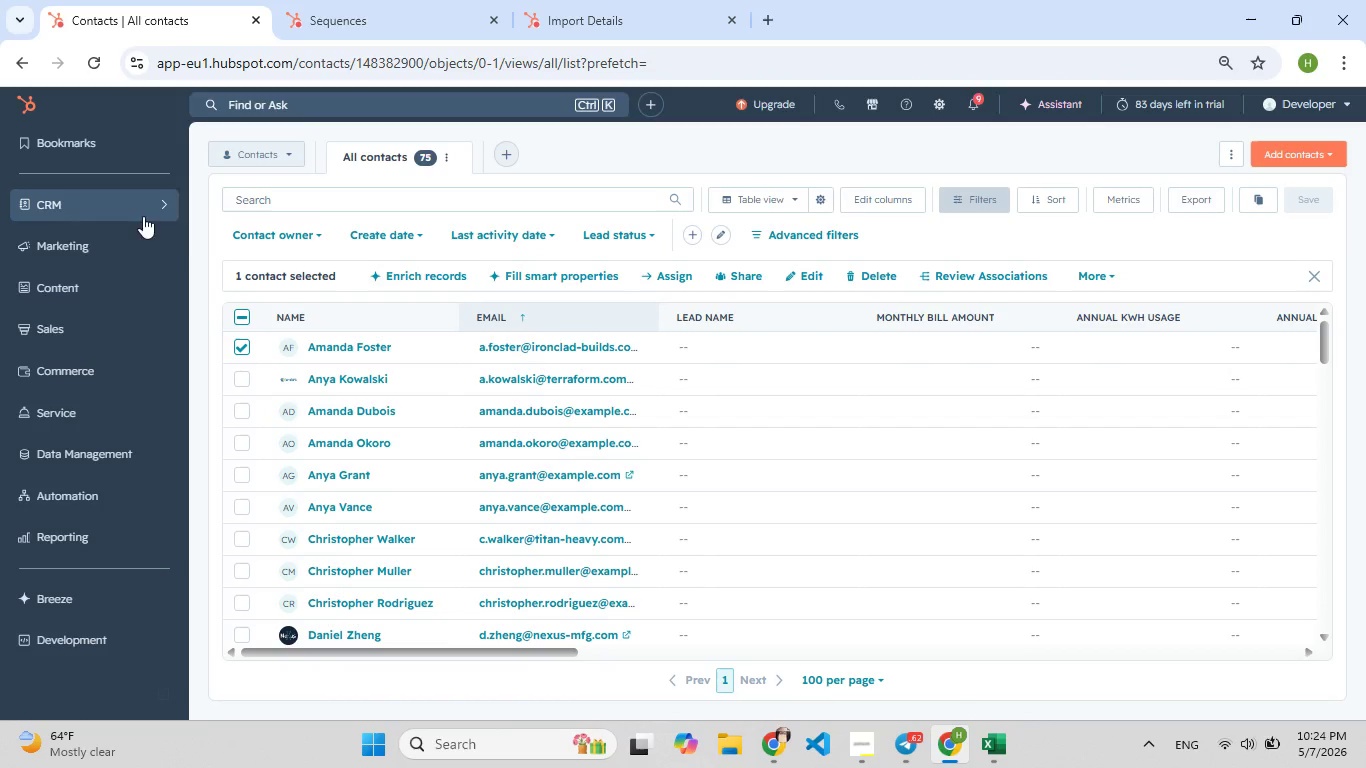 
left_click([98, 62])
 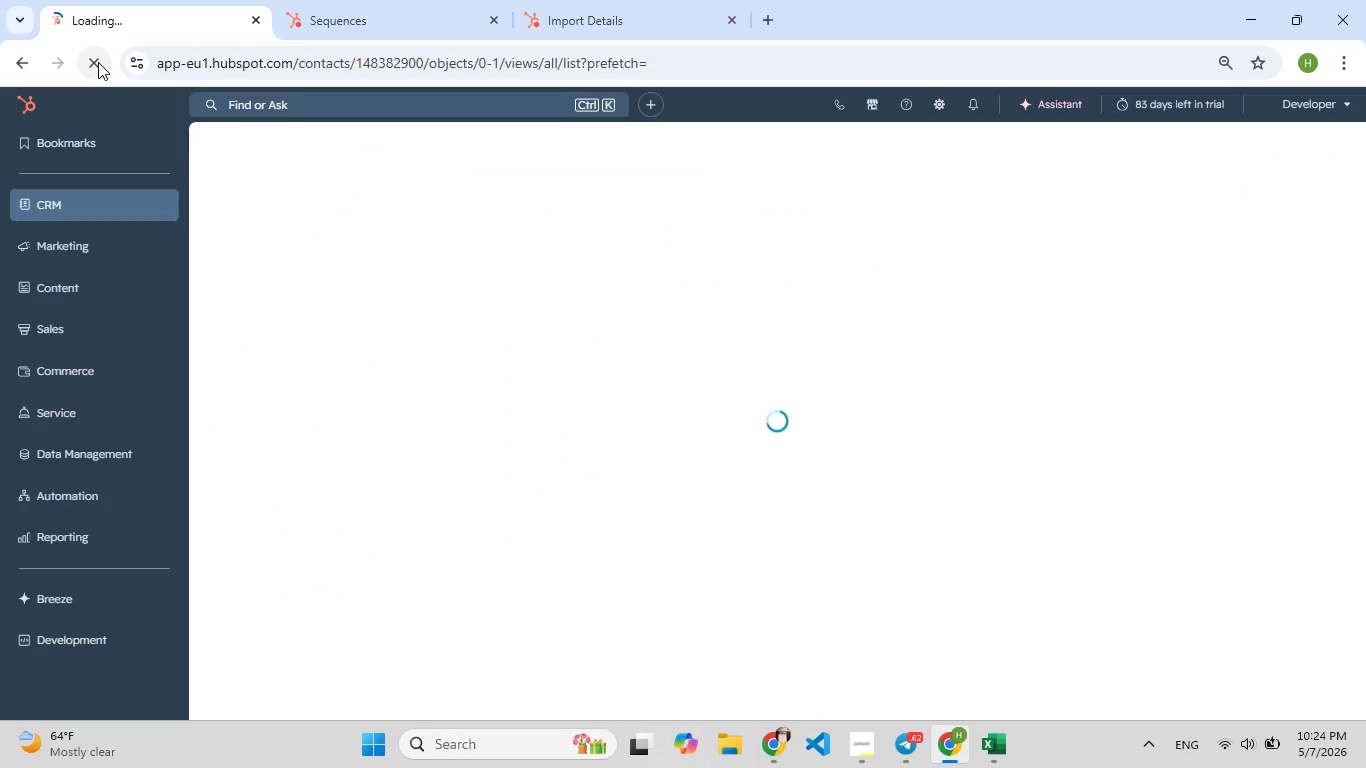 
wait(6.94)
 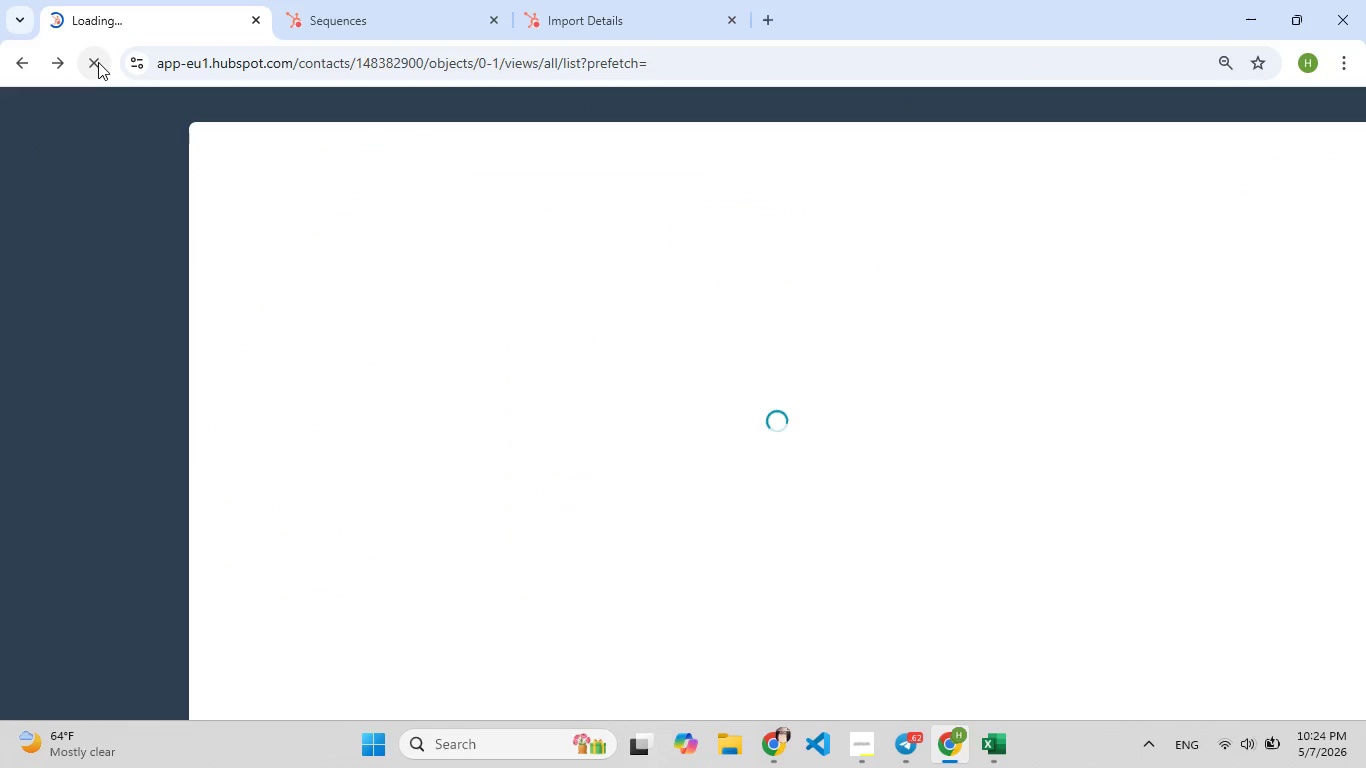 
left_click([105, 498])
 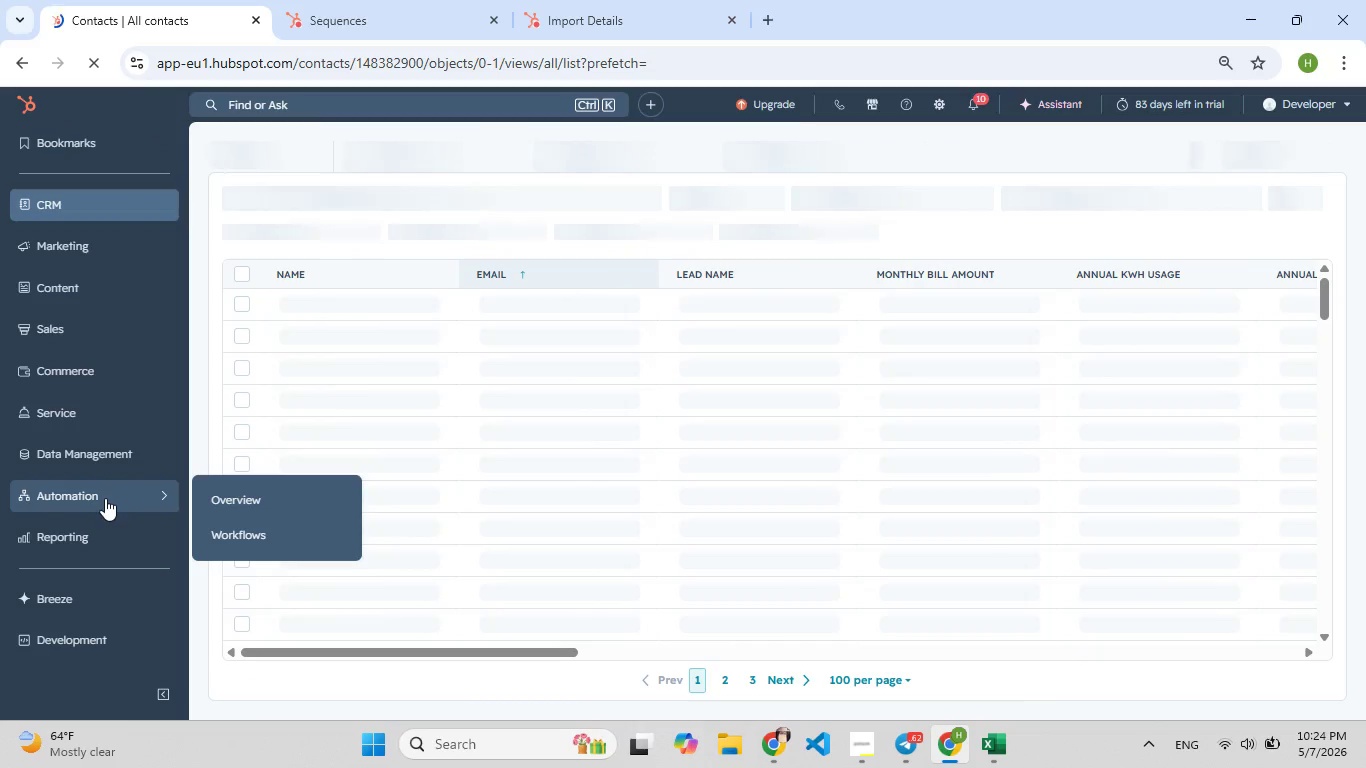 
left_click([233, 529])
 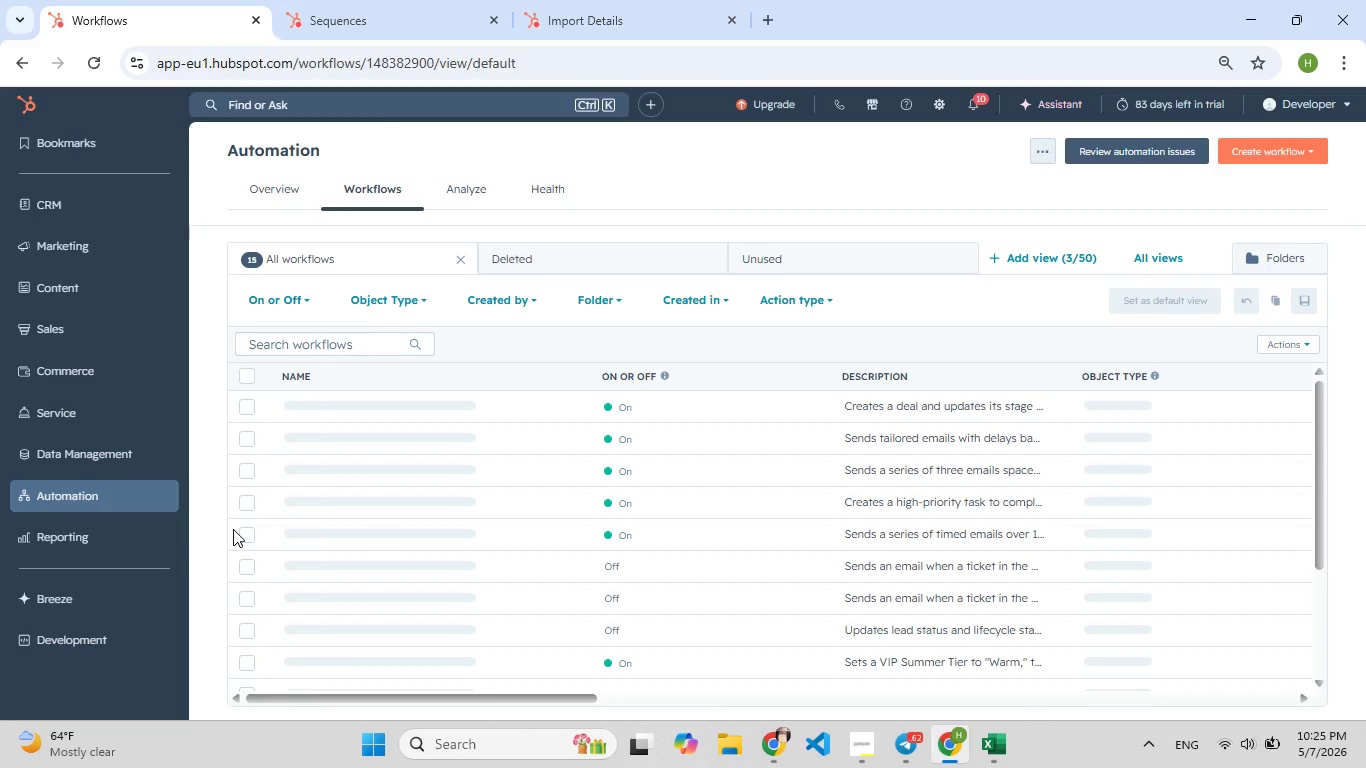 
wait(21.08)
 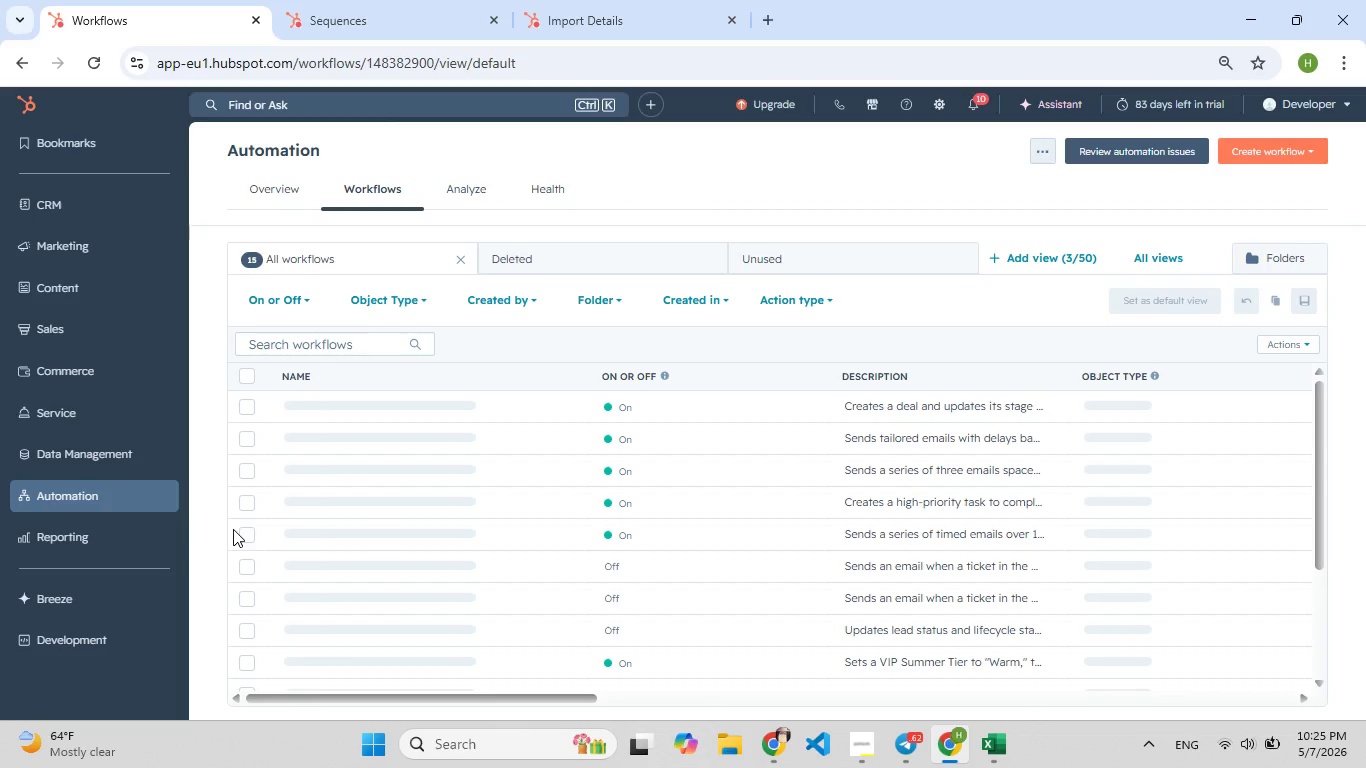 
left_click([1286, 155])
 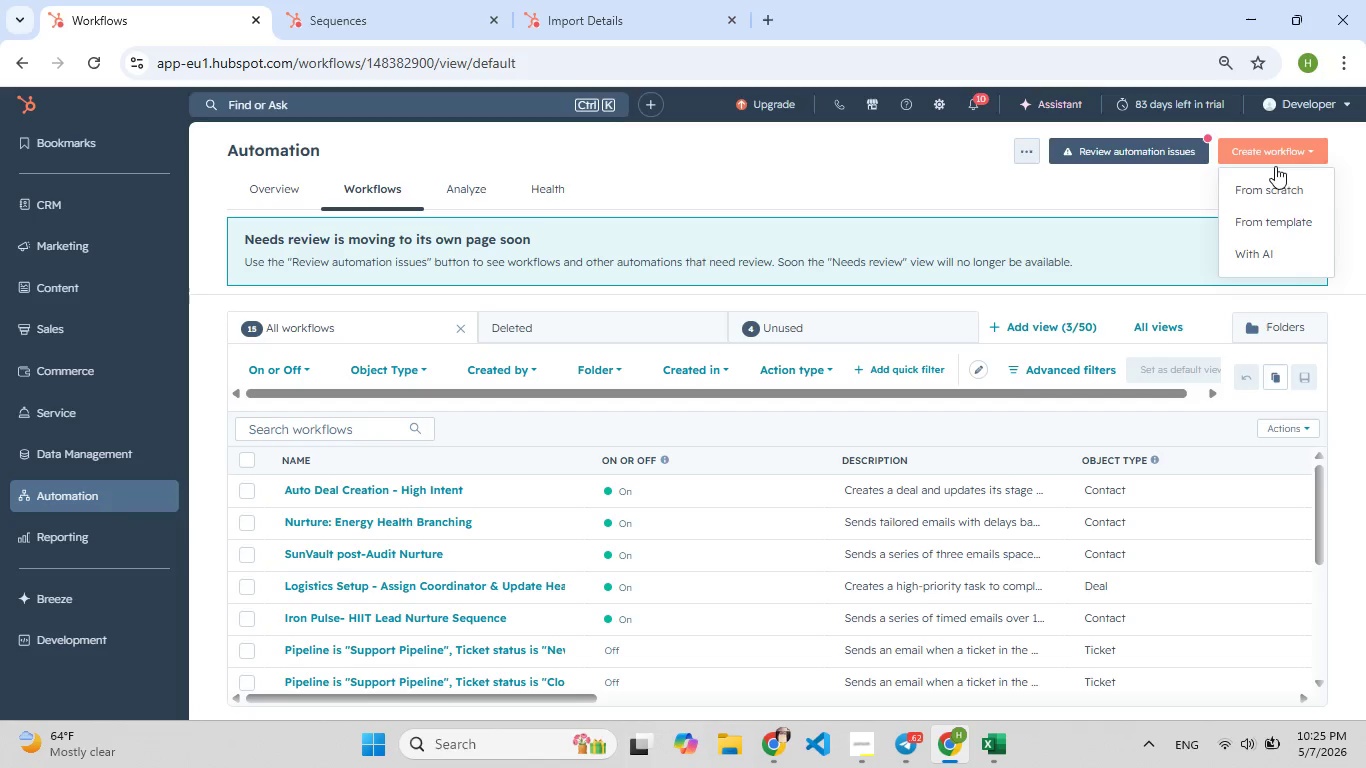 
left_click([1266, 188])
 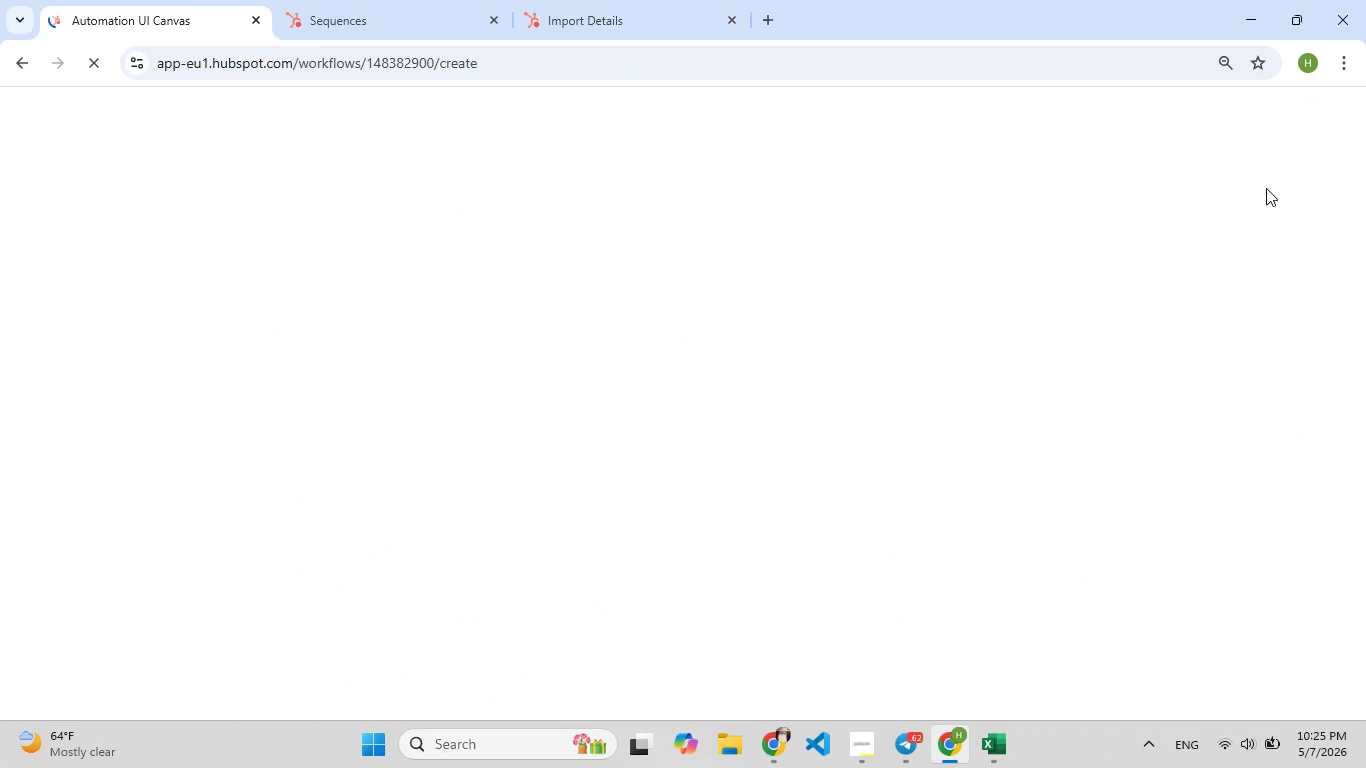 
wait(10.73)
 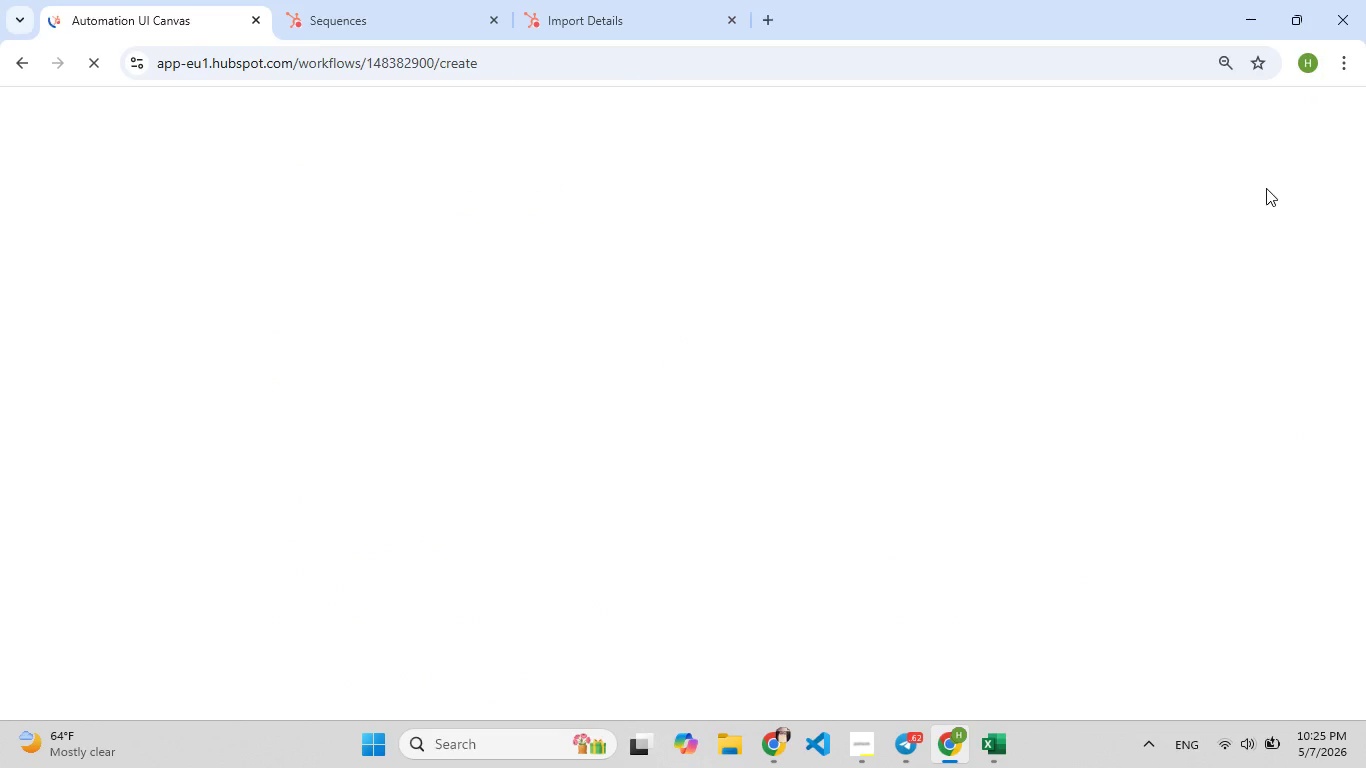 
mouse_move([1056, 73])
 